 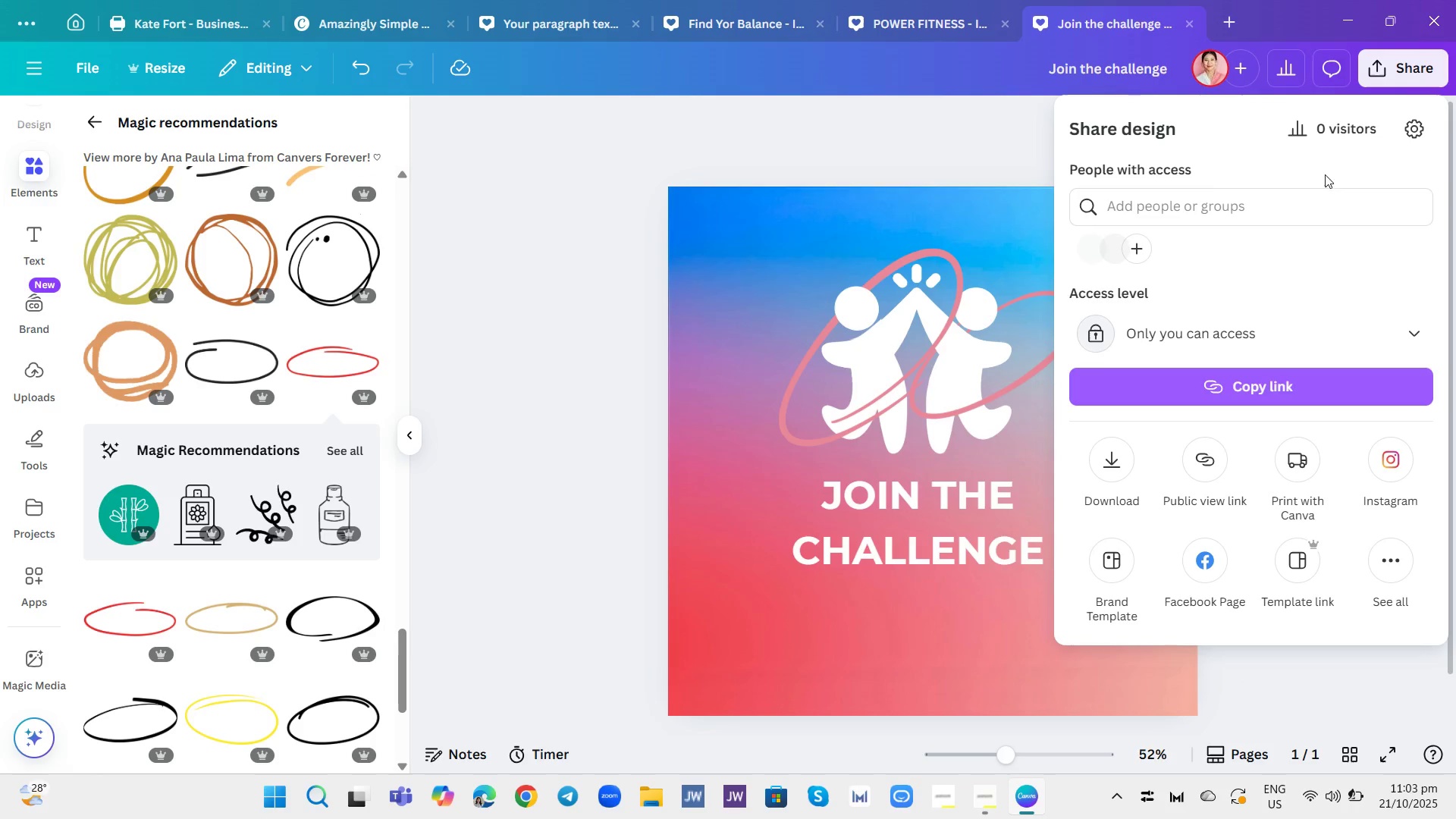 
left_click([1198, 463])
 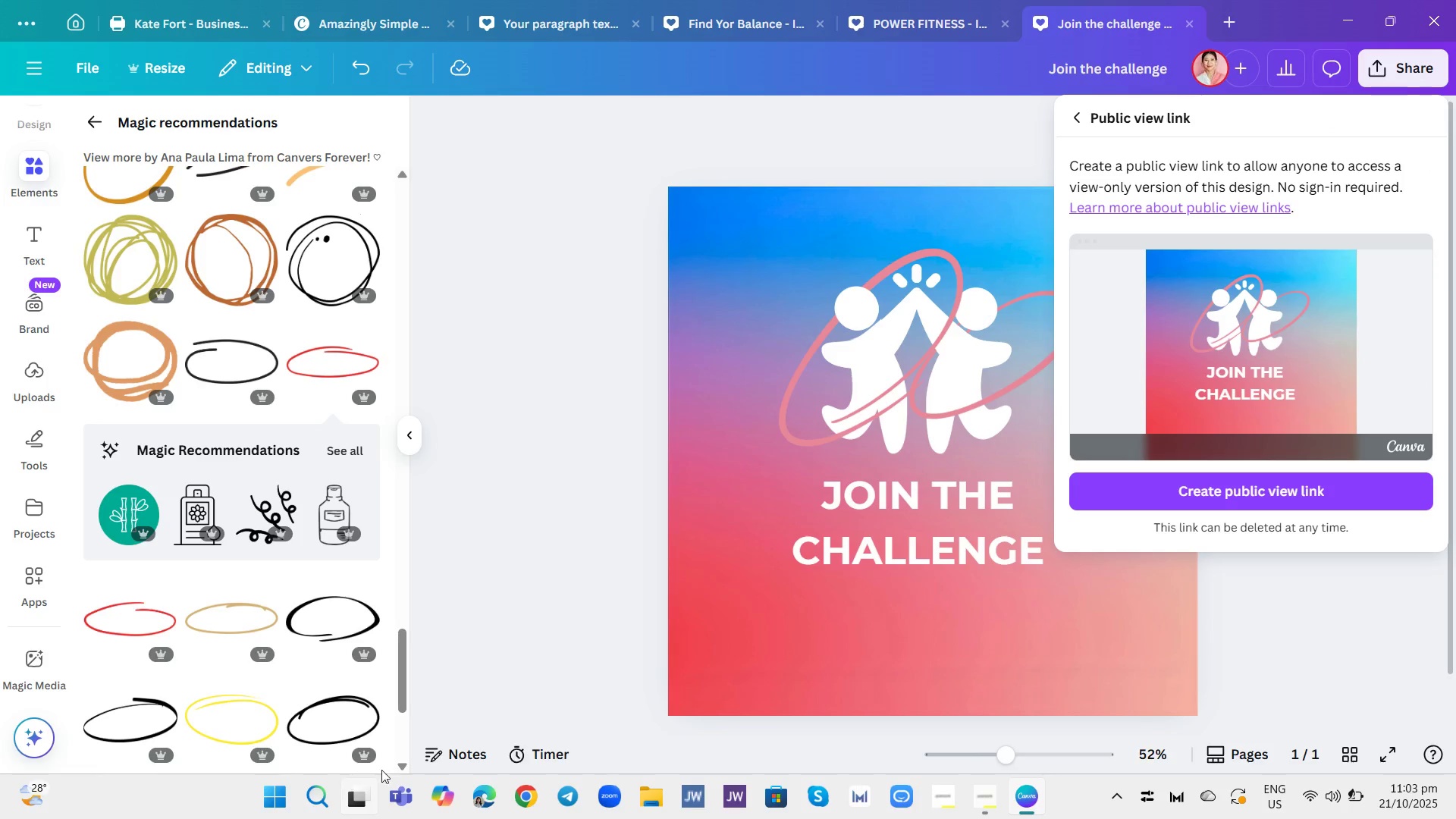 
left_click([1339, 479])
 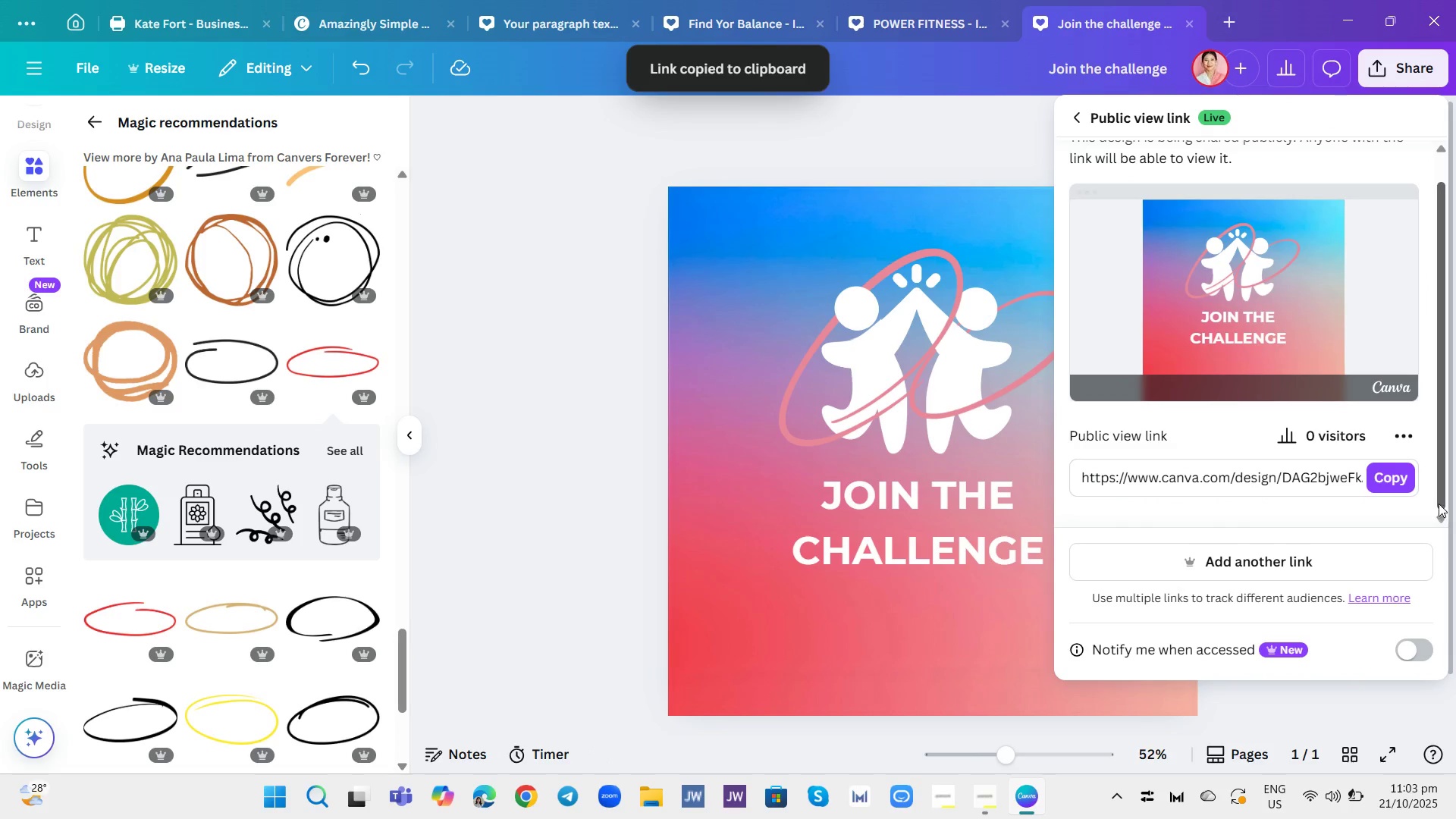 
left_click([1392, 473])
 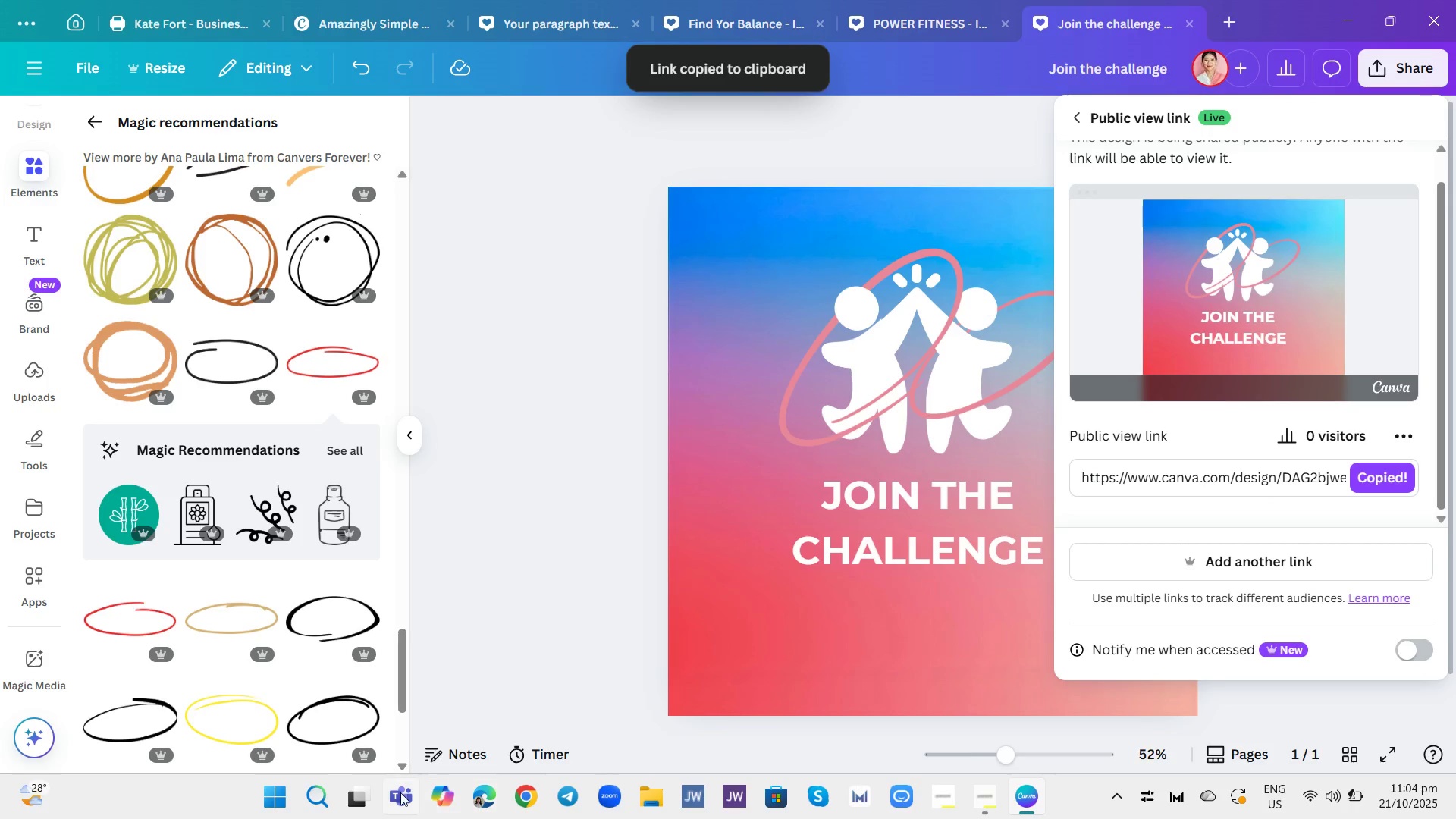 
left_click([323, 792])
 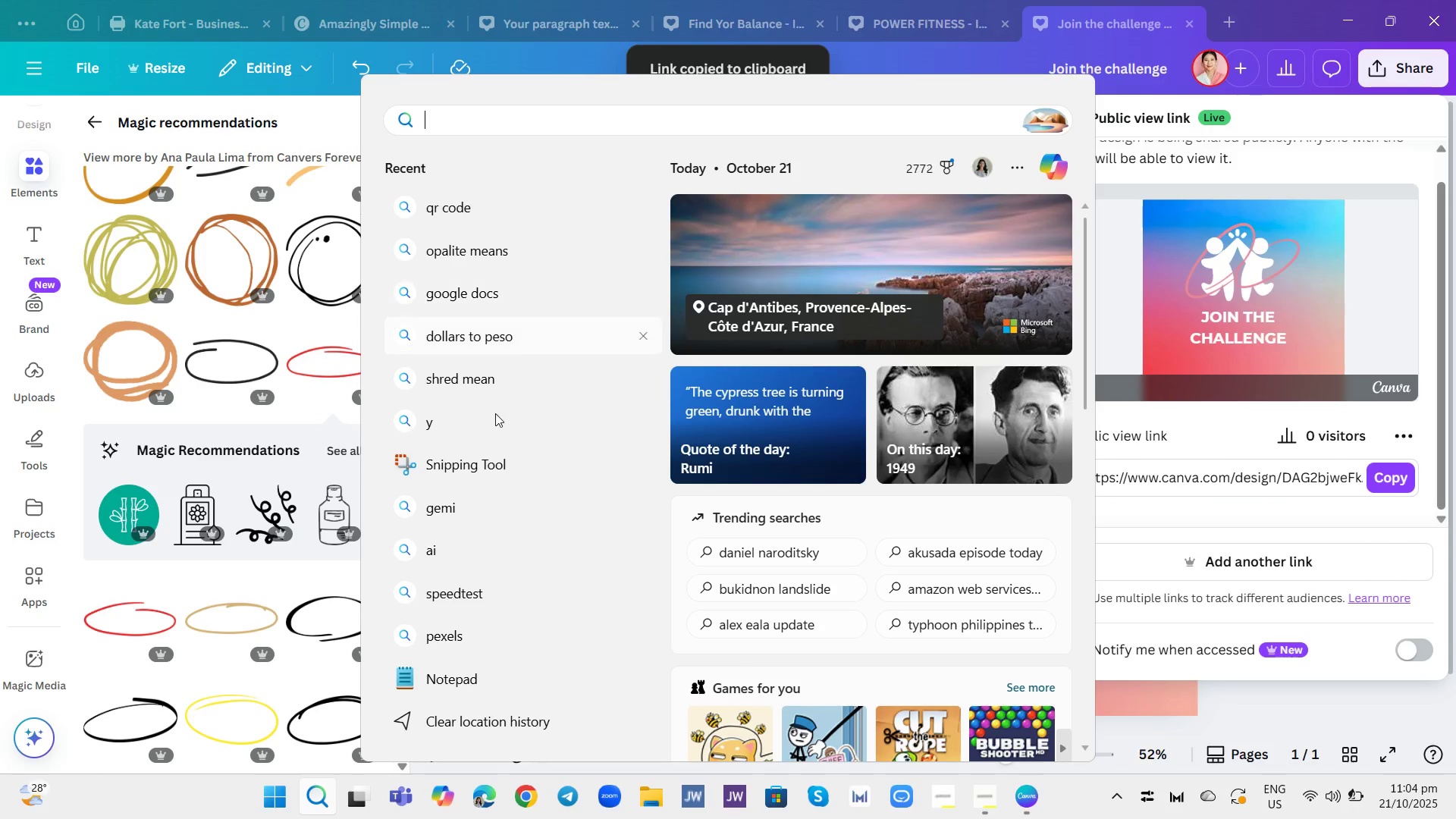 
left_click([450, 674])
 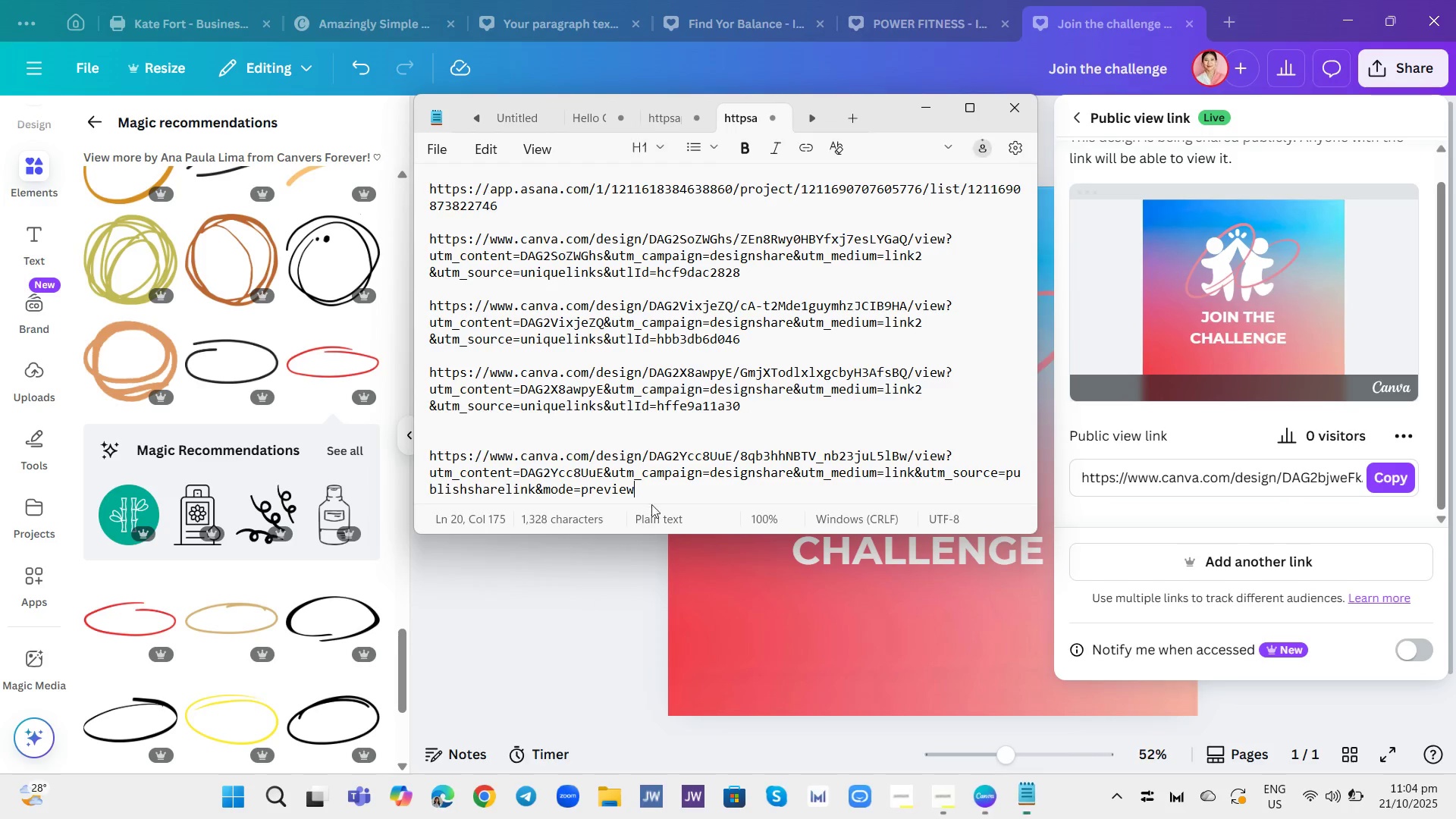 
scroll: coordinate [909, 397], scroll_direction: down, amount: 2.0
 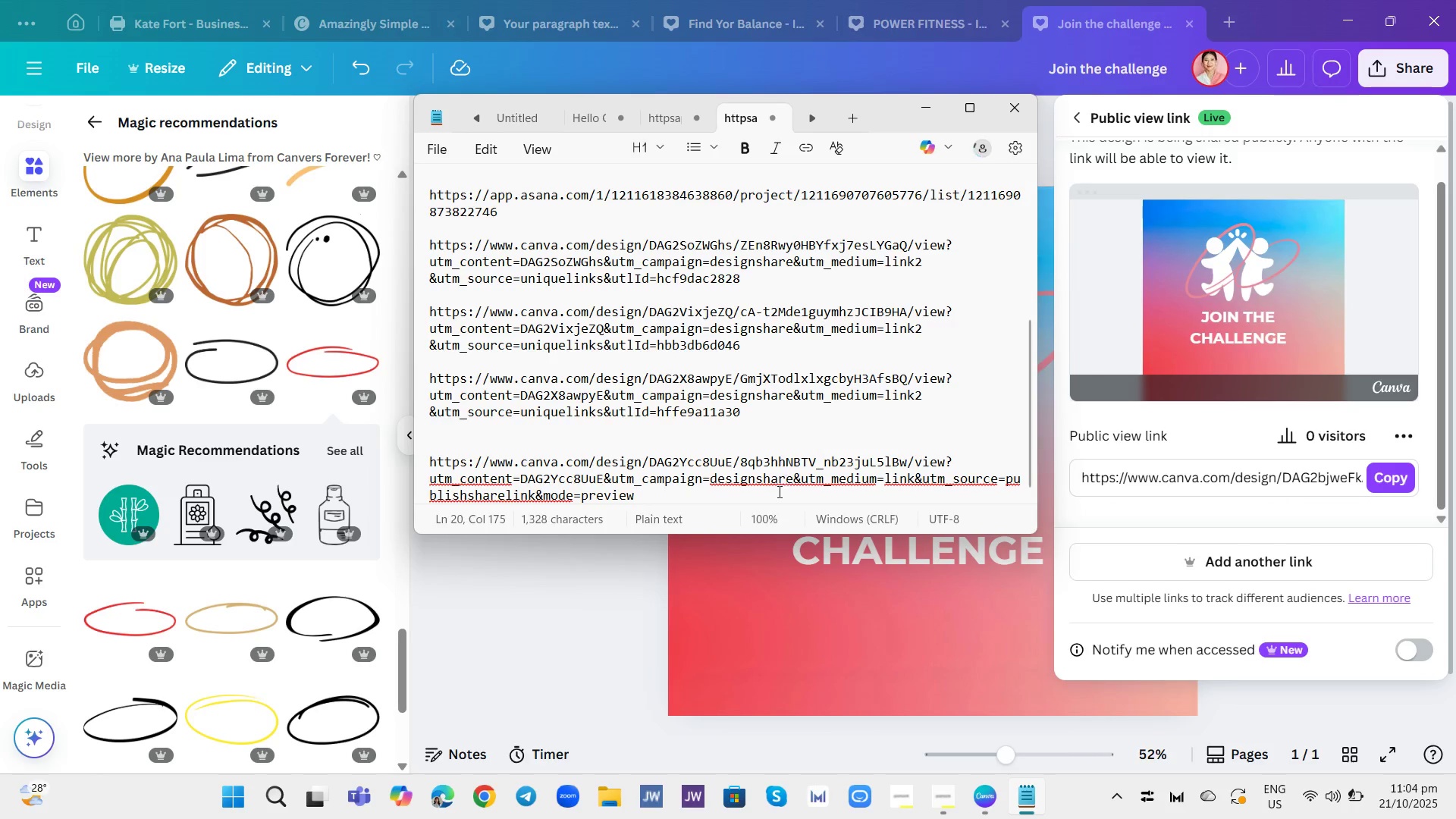 
key(Enter)
 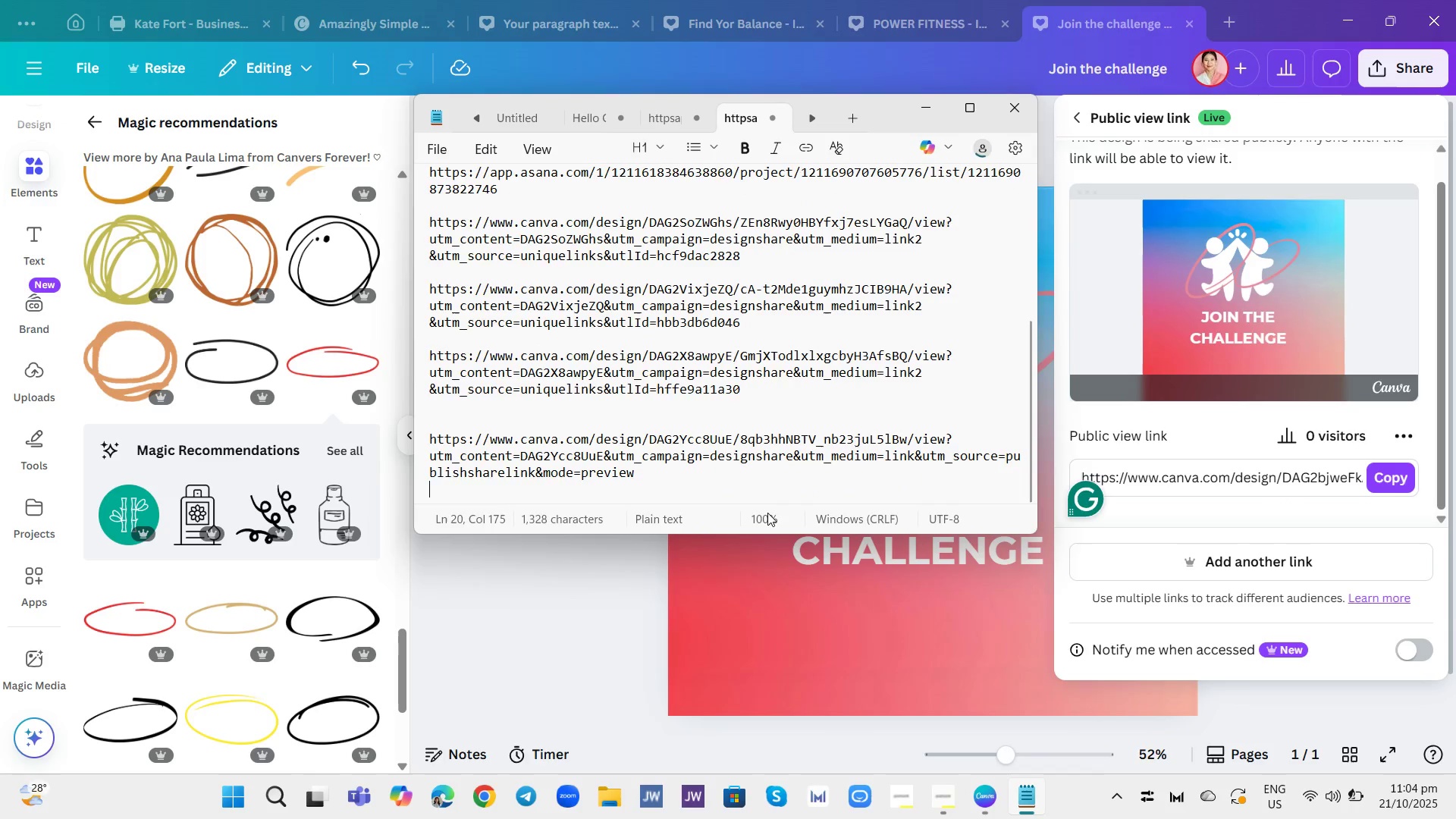 
key(Enter)
 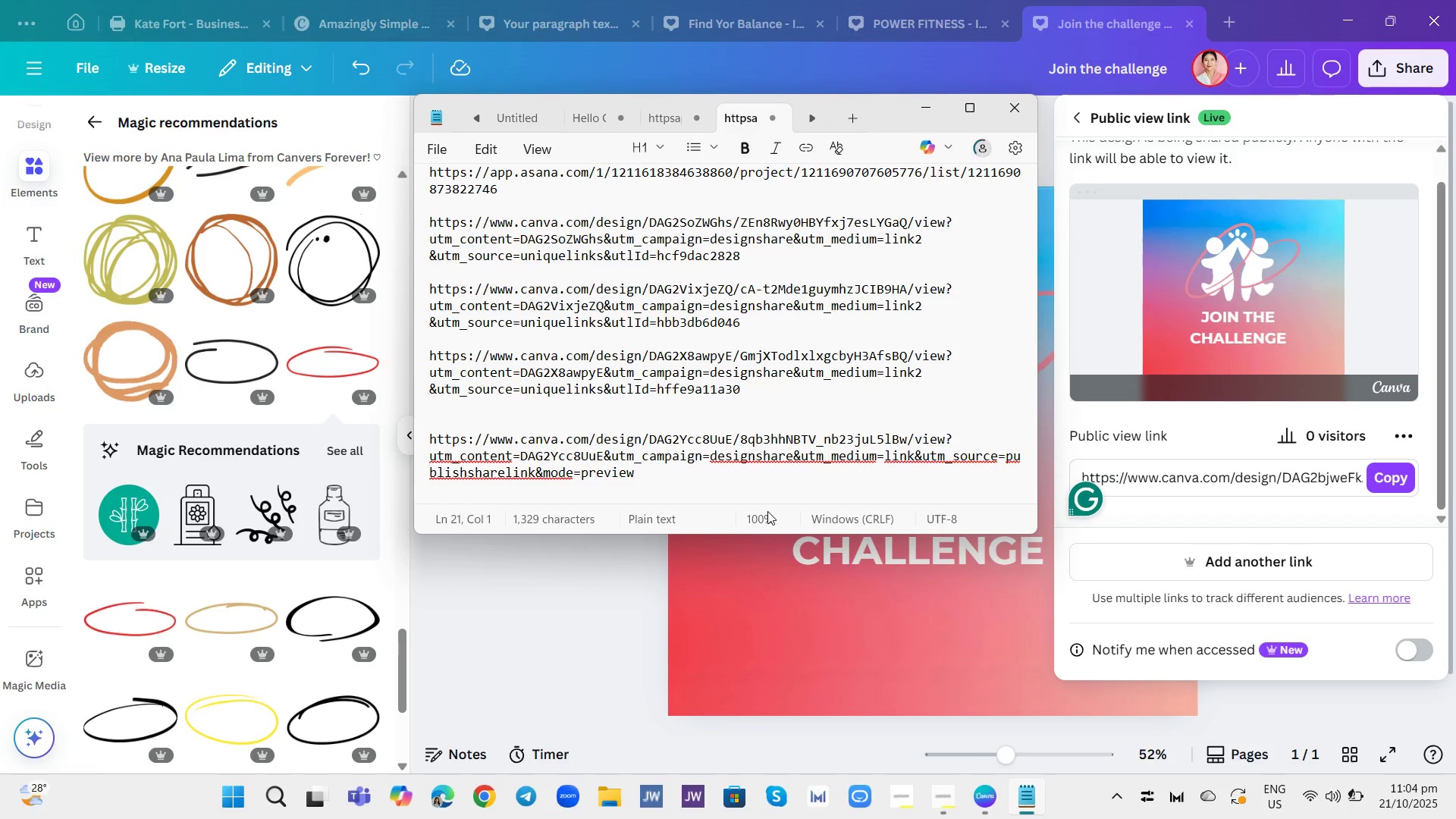 
key(Enter)
 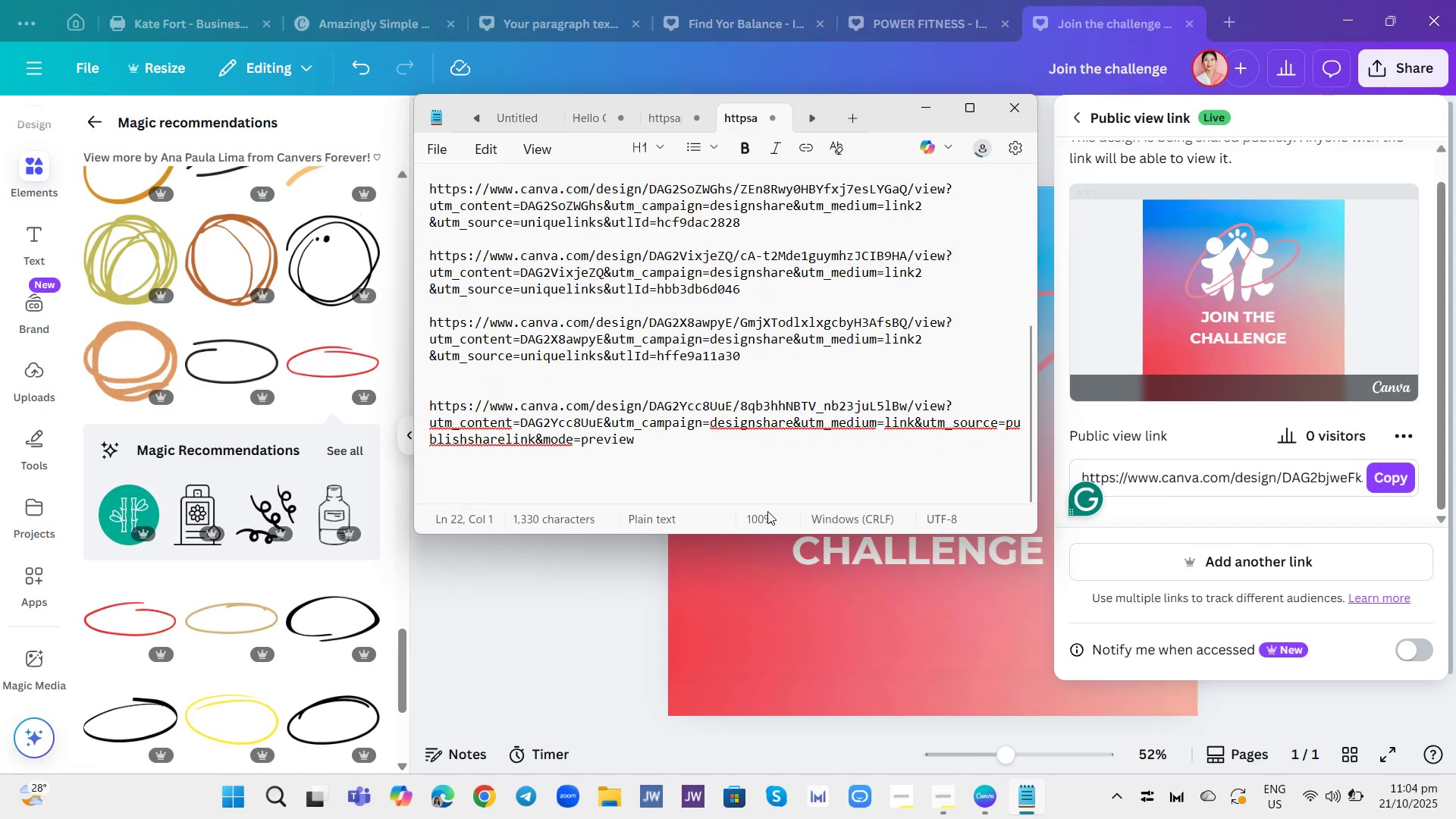 
key(Enter)
 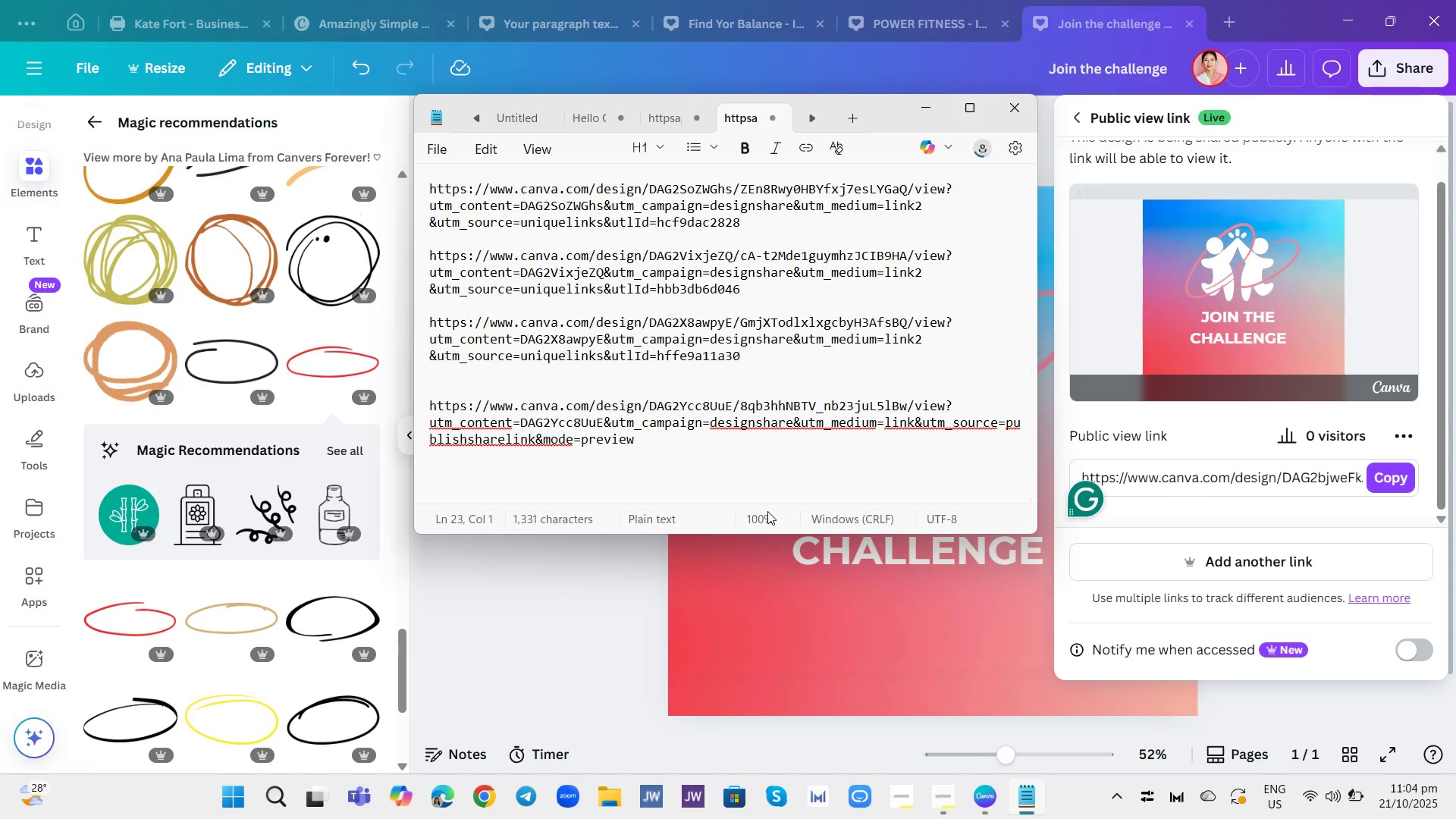 
key(Control+V)
 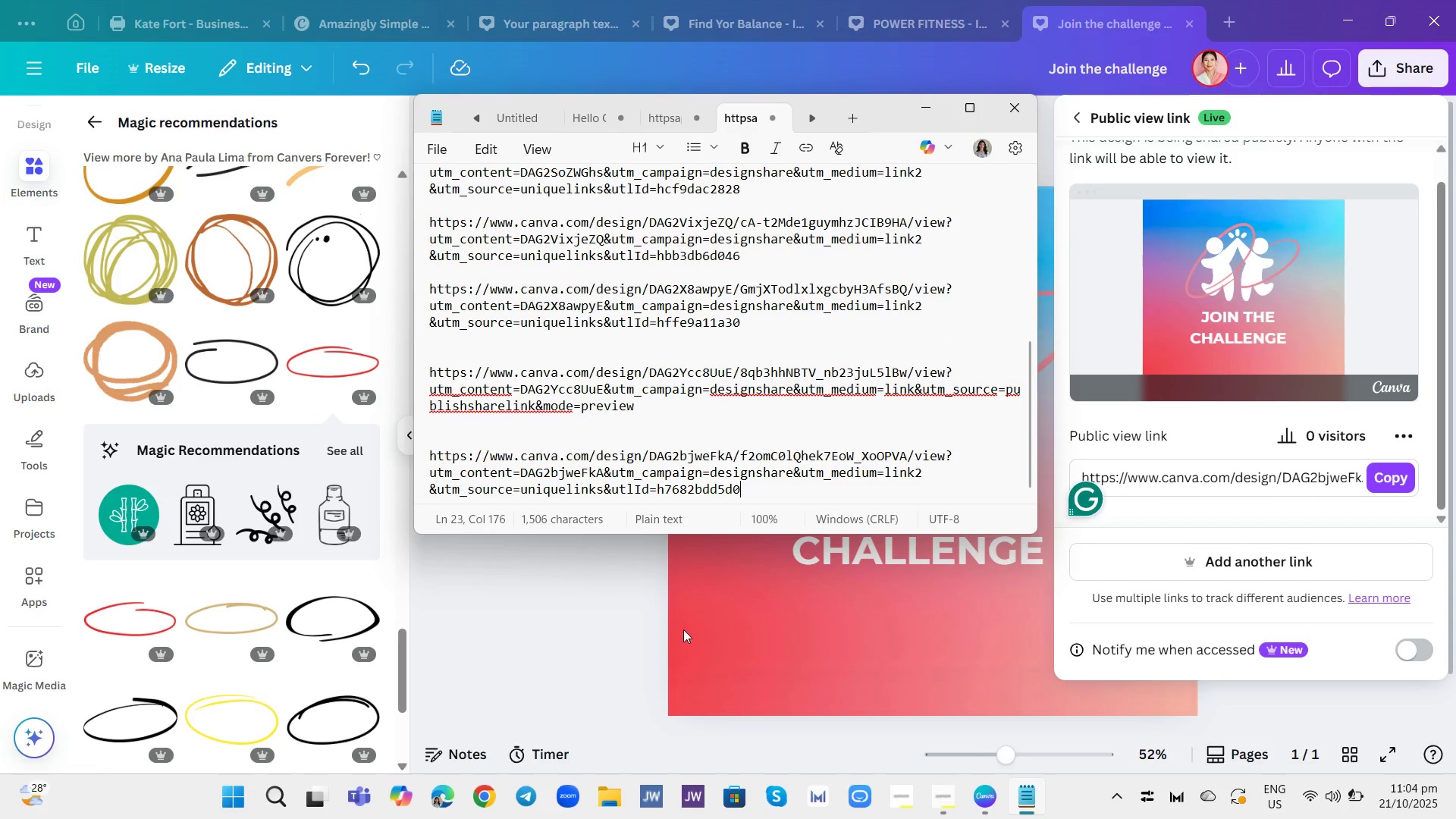 
left_click([622, 626])
 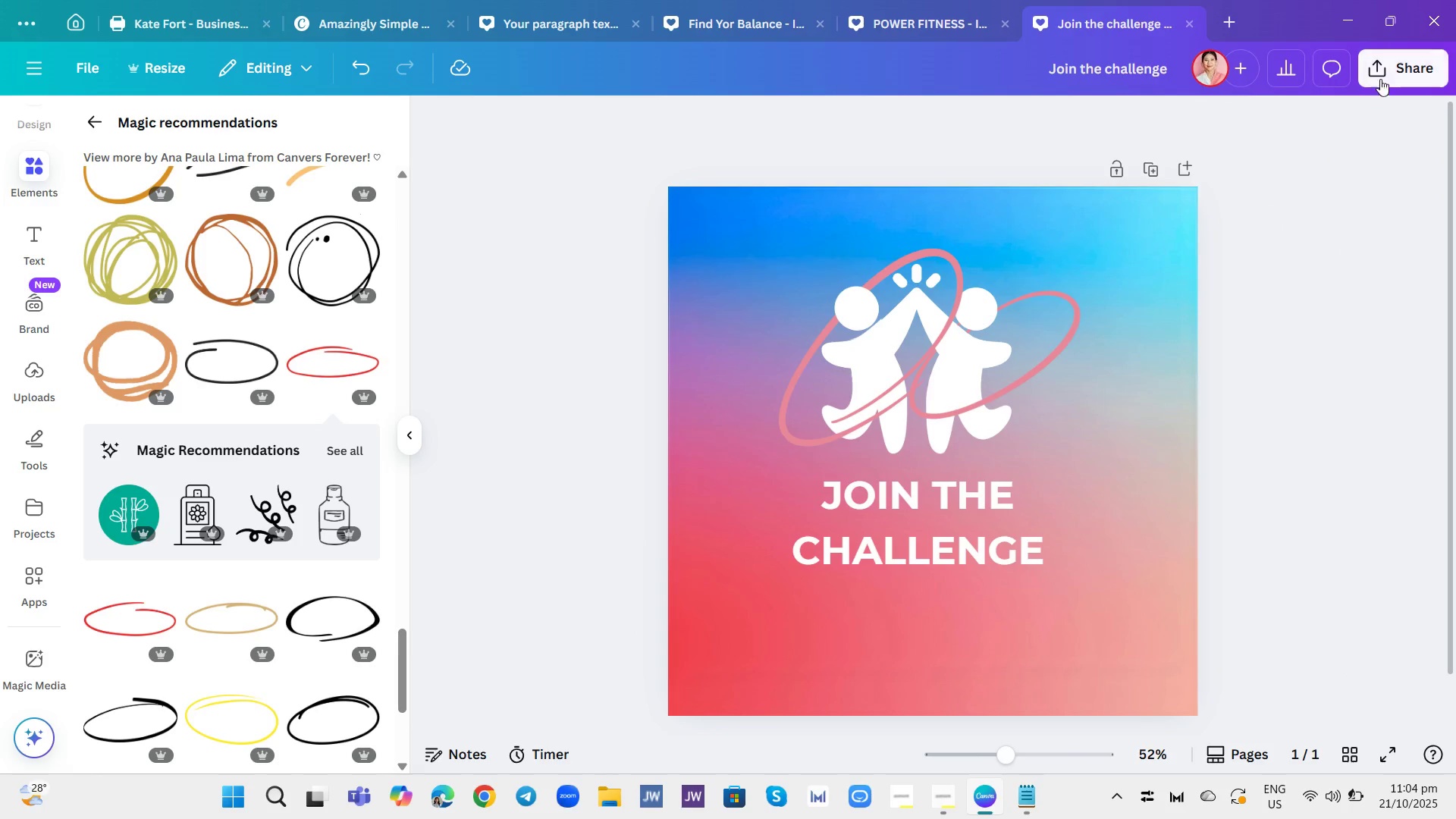 
left_click([1381, 74])
 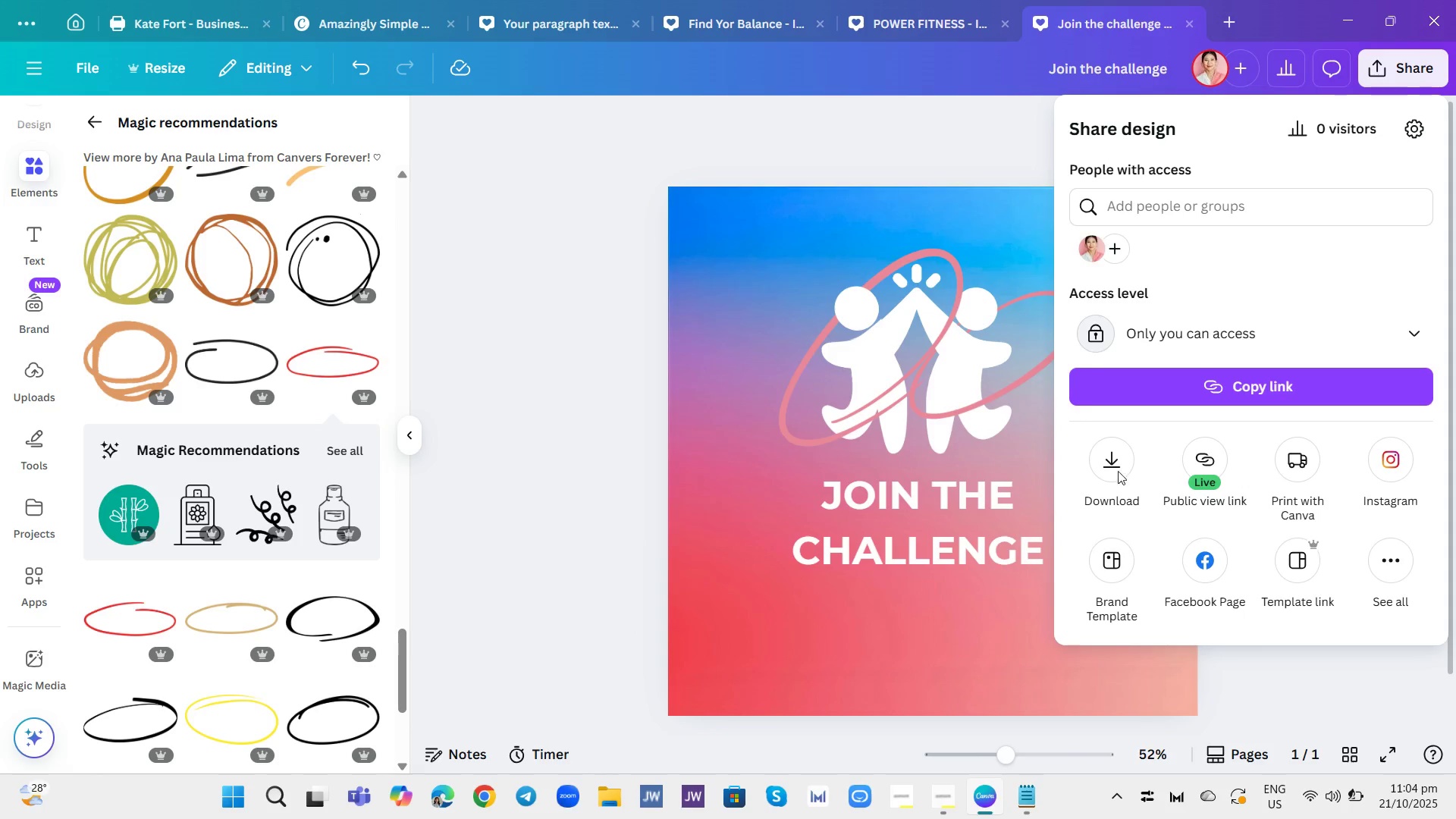 
left_click([1119, 460])
 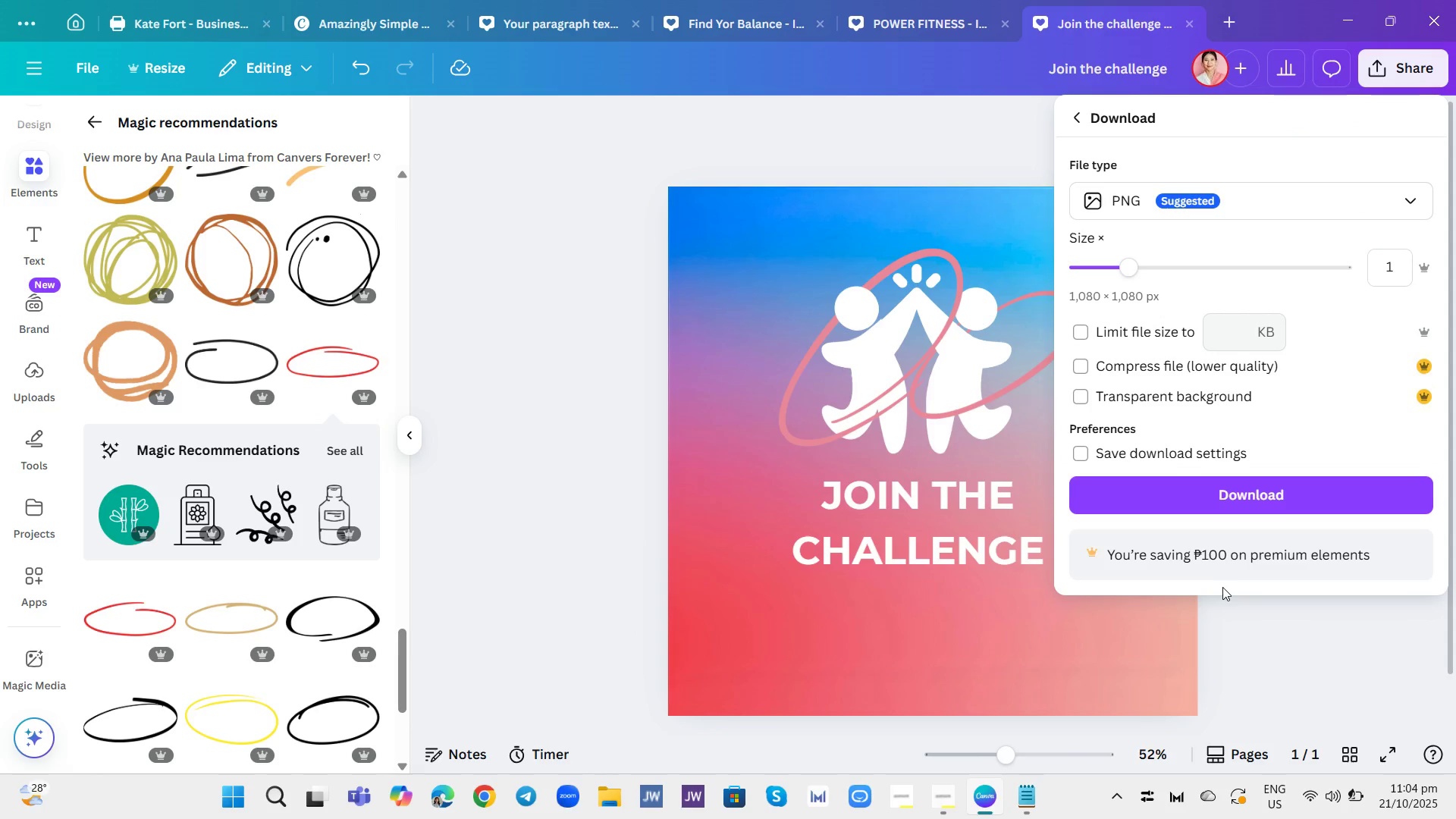 
left_click([1250, 497])
 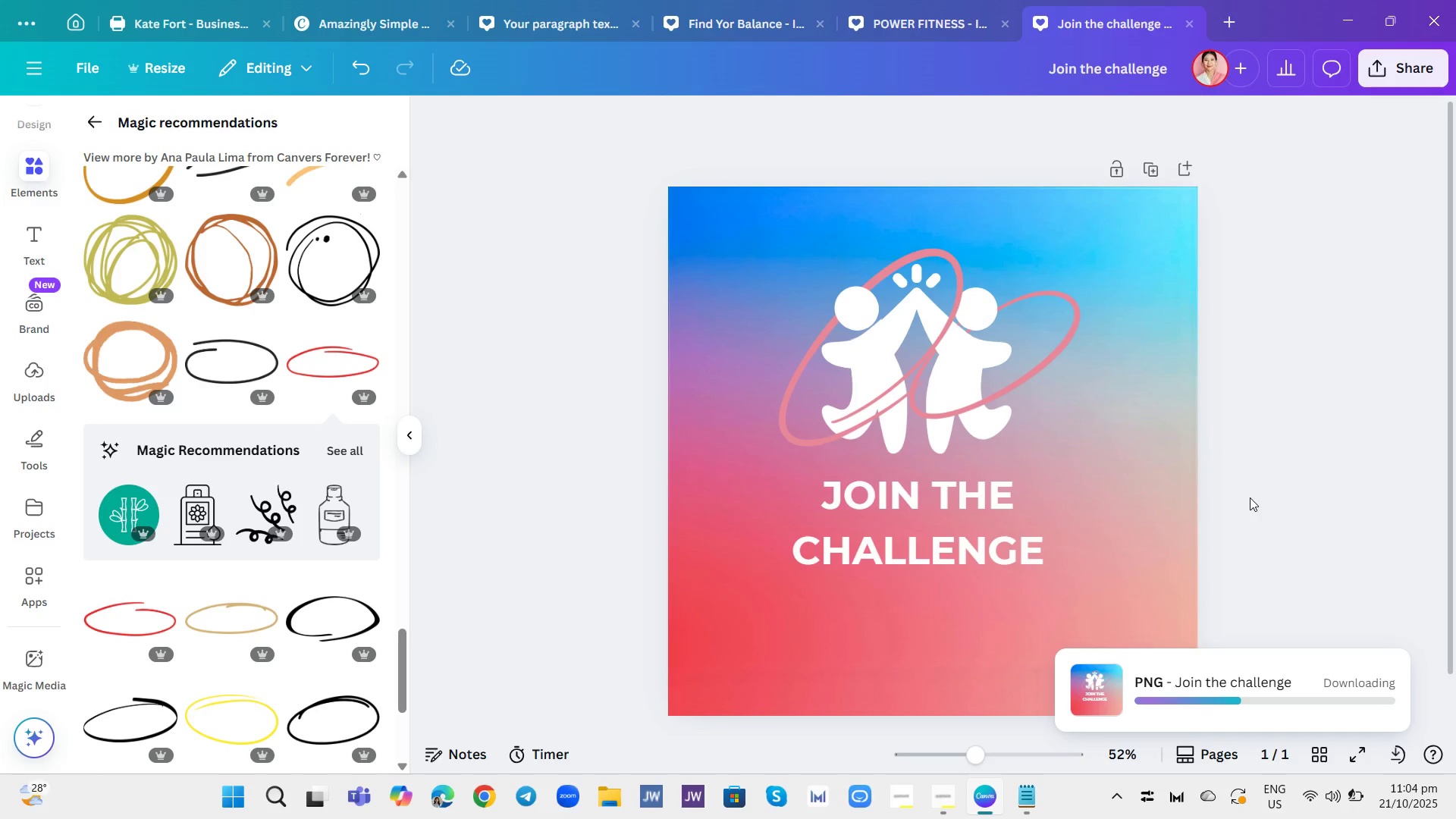 
wait(8.86)
 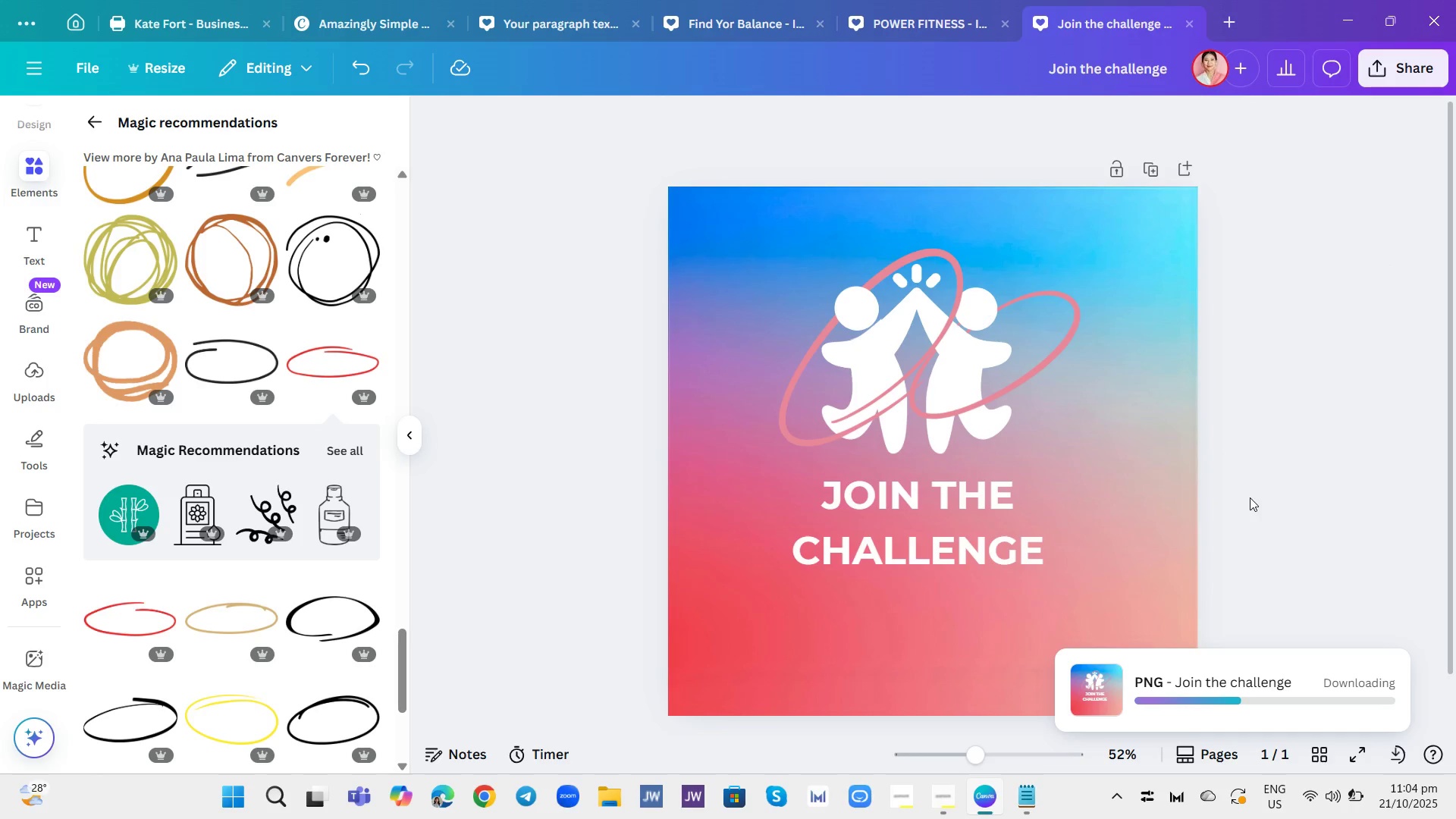 
left_click([653, 419])
 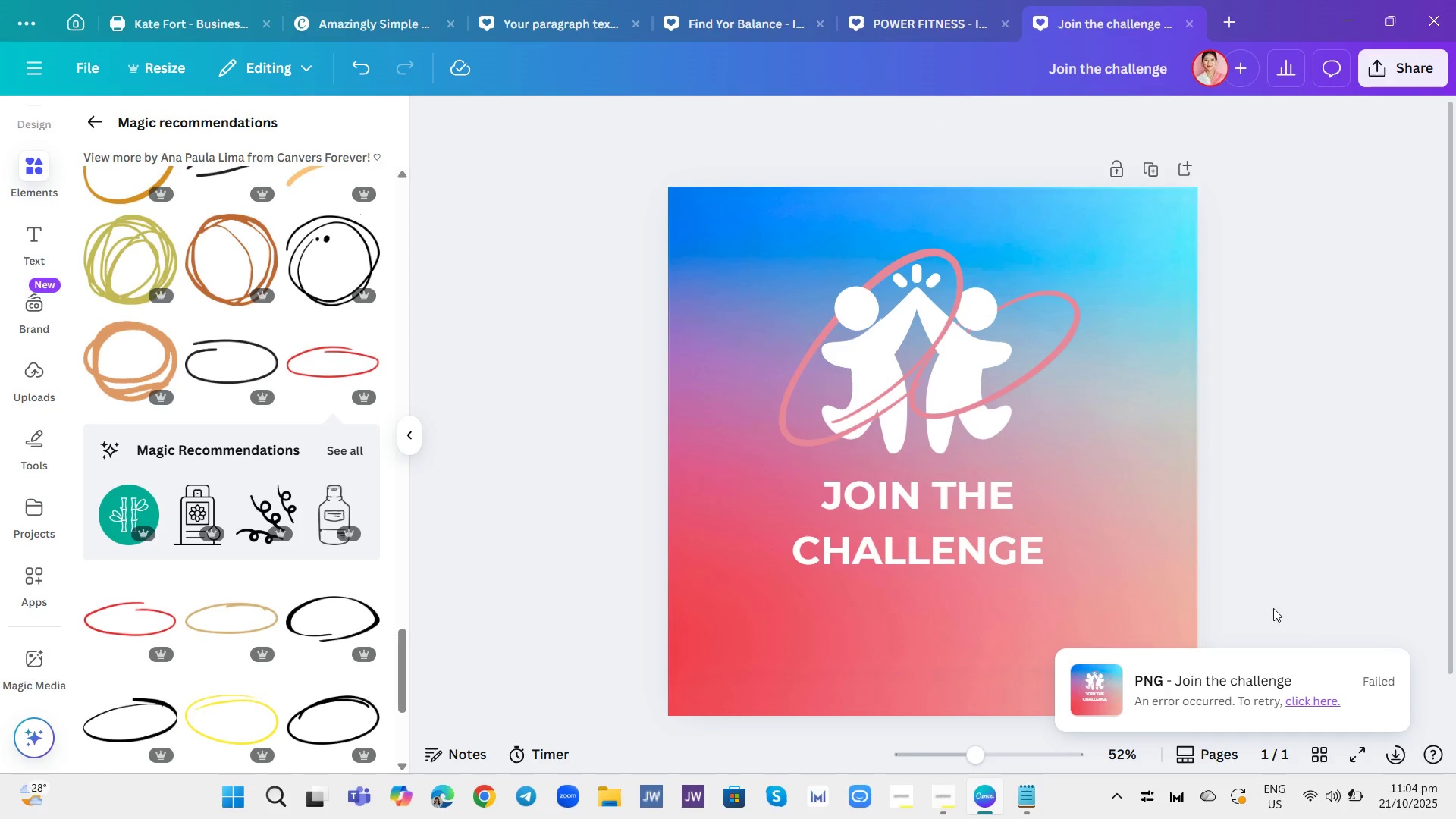 
left_click([1303, 570])
 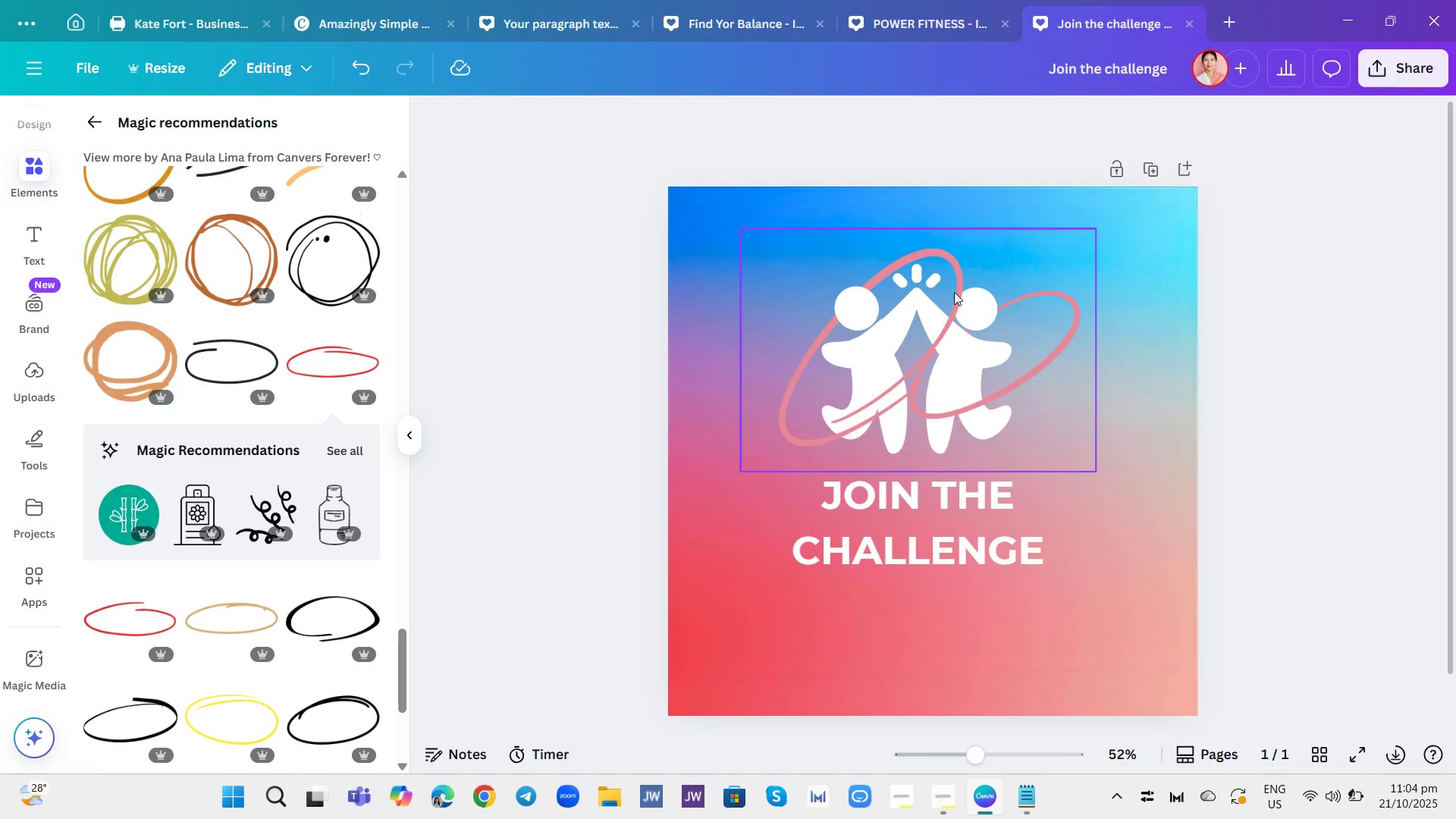 
left_click([954, 292])
 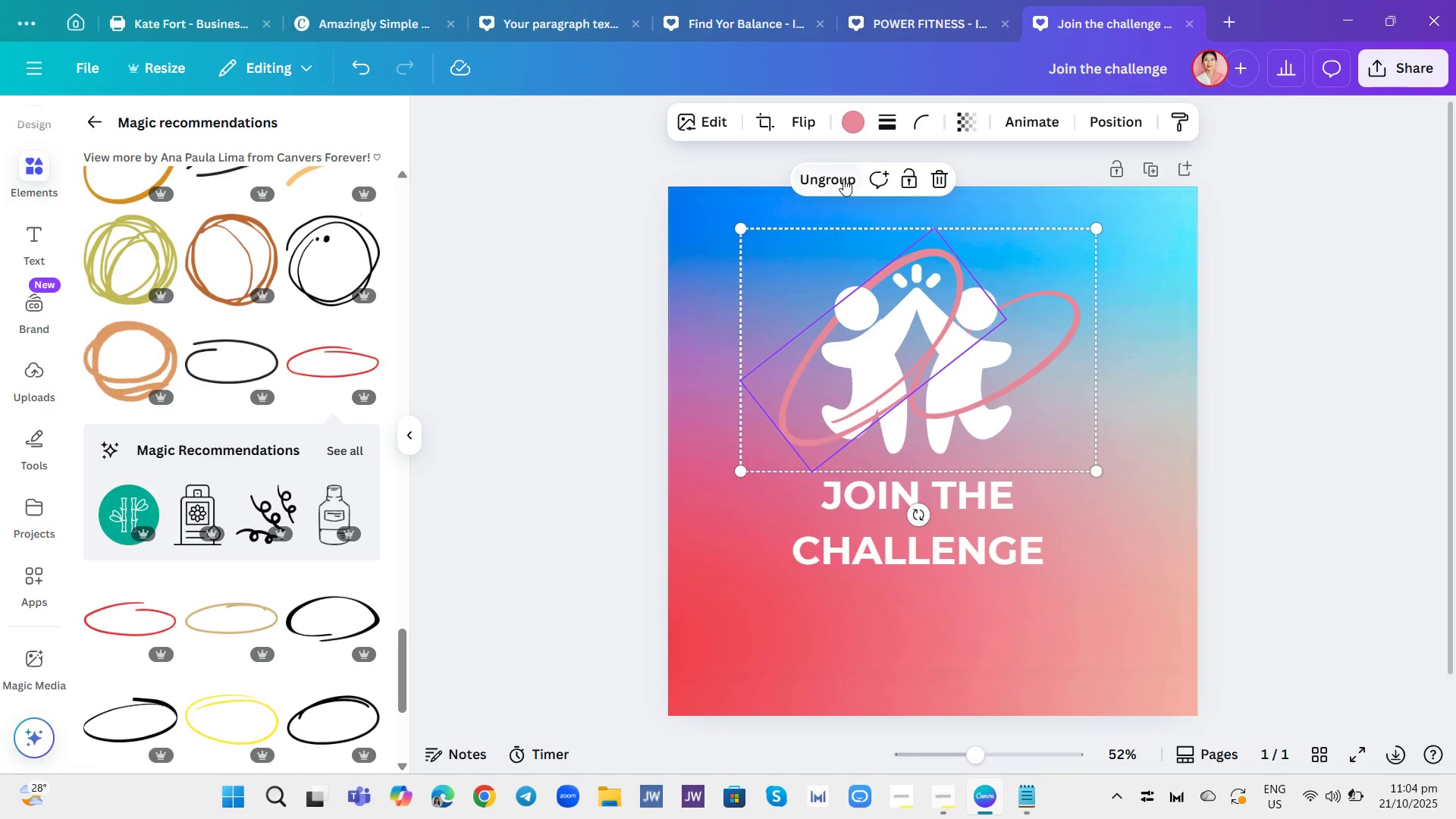 
left_click([843, 179])
 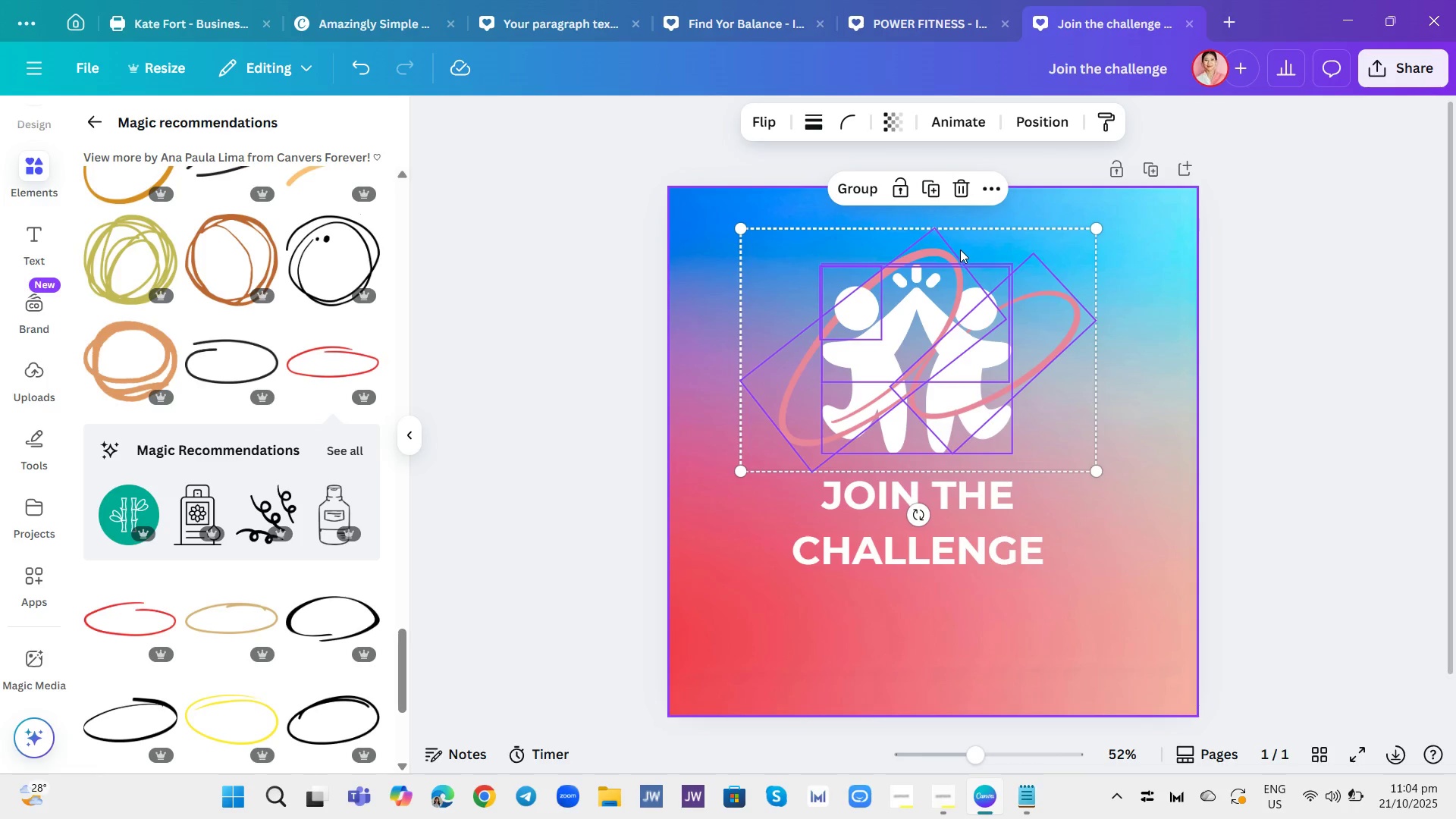 
left_click_drag(start_coordinate=[943, 243], to_coordinate=[942, 248])
 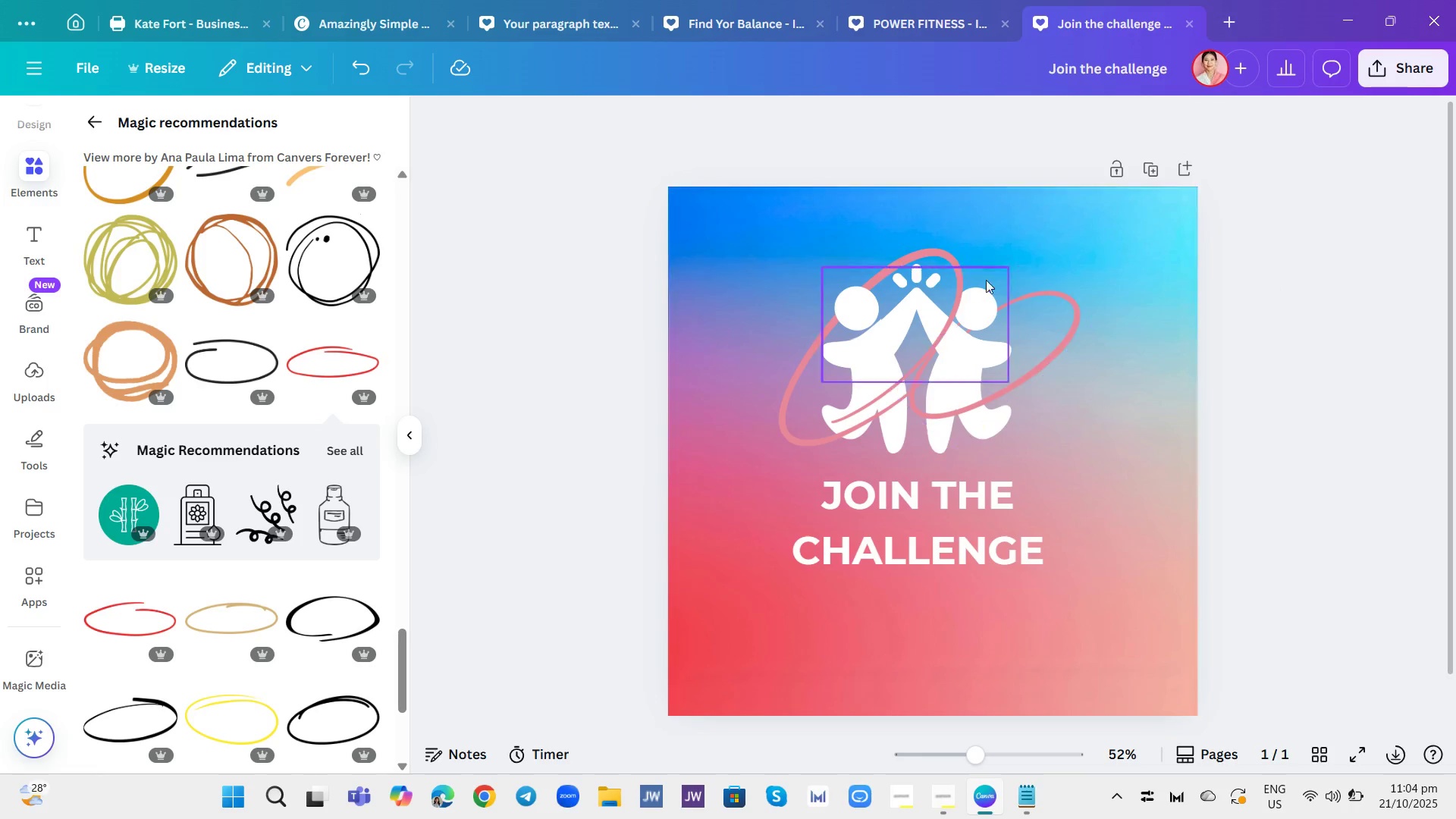 
left_click_drag(start_coordinate=[942, 286], to_coordinate=[938, 269])
 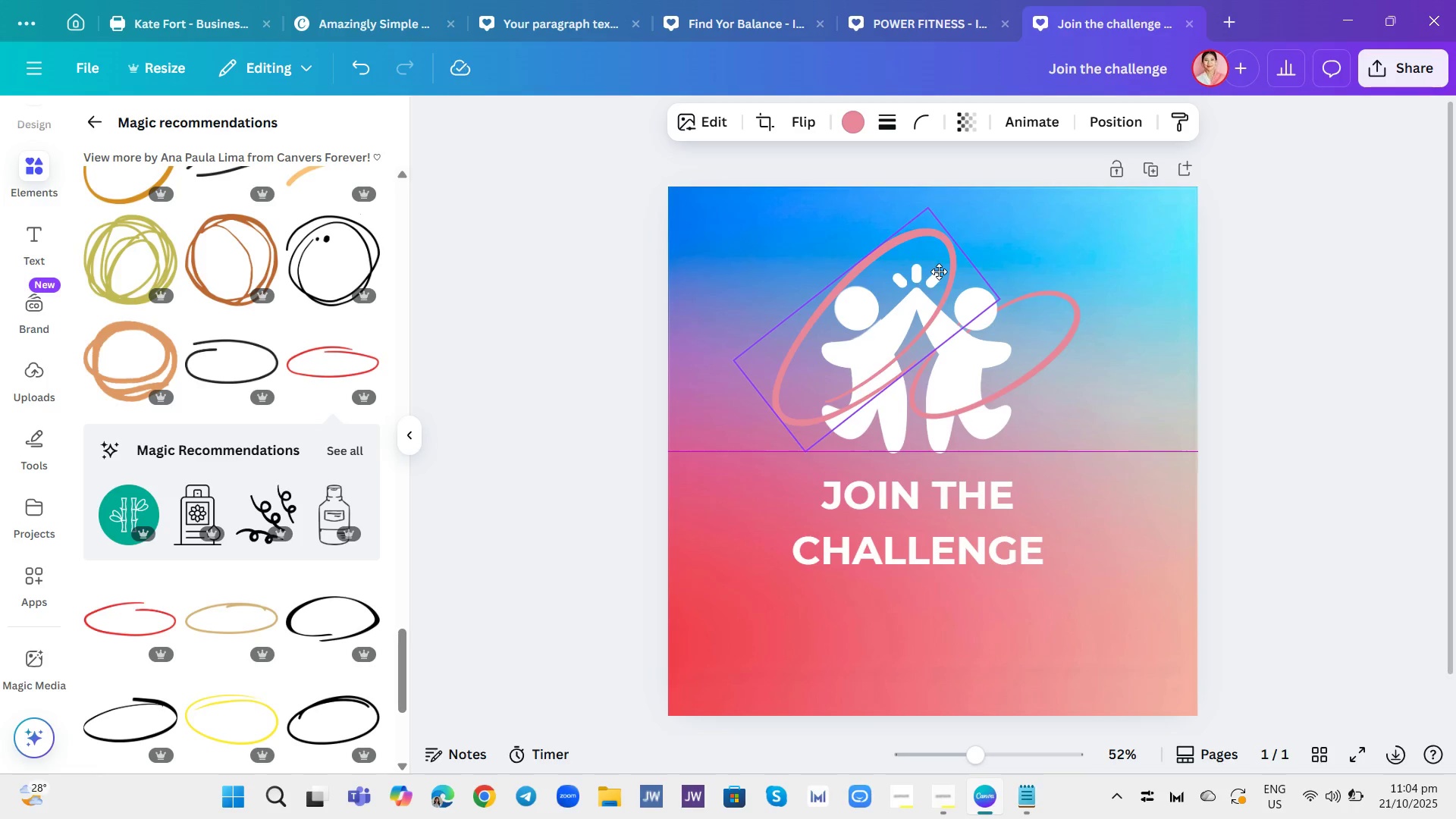 
wait(5.25)
 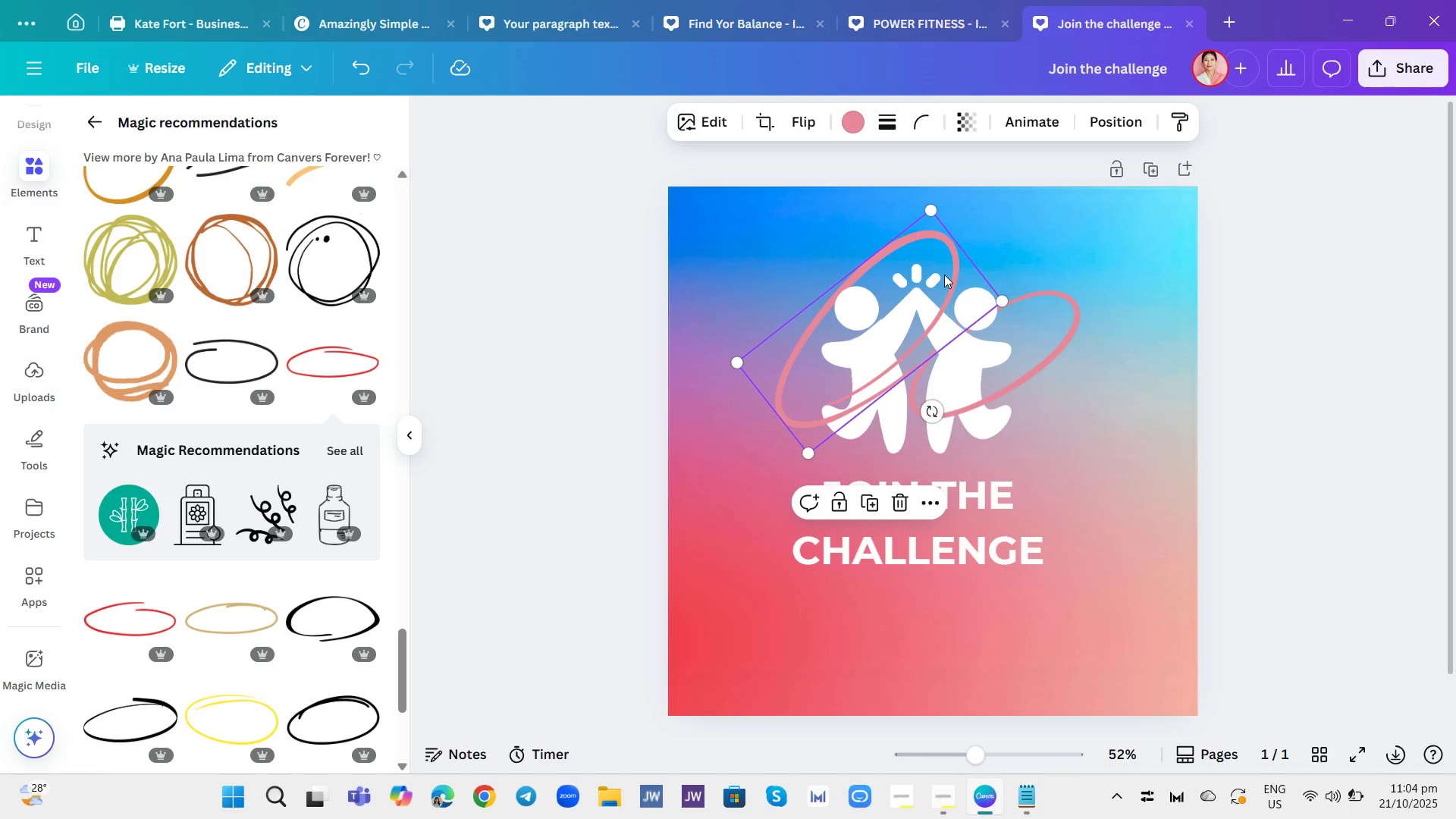 
left_click([1232, 267])
 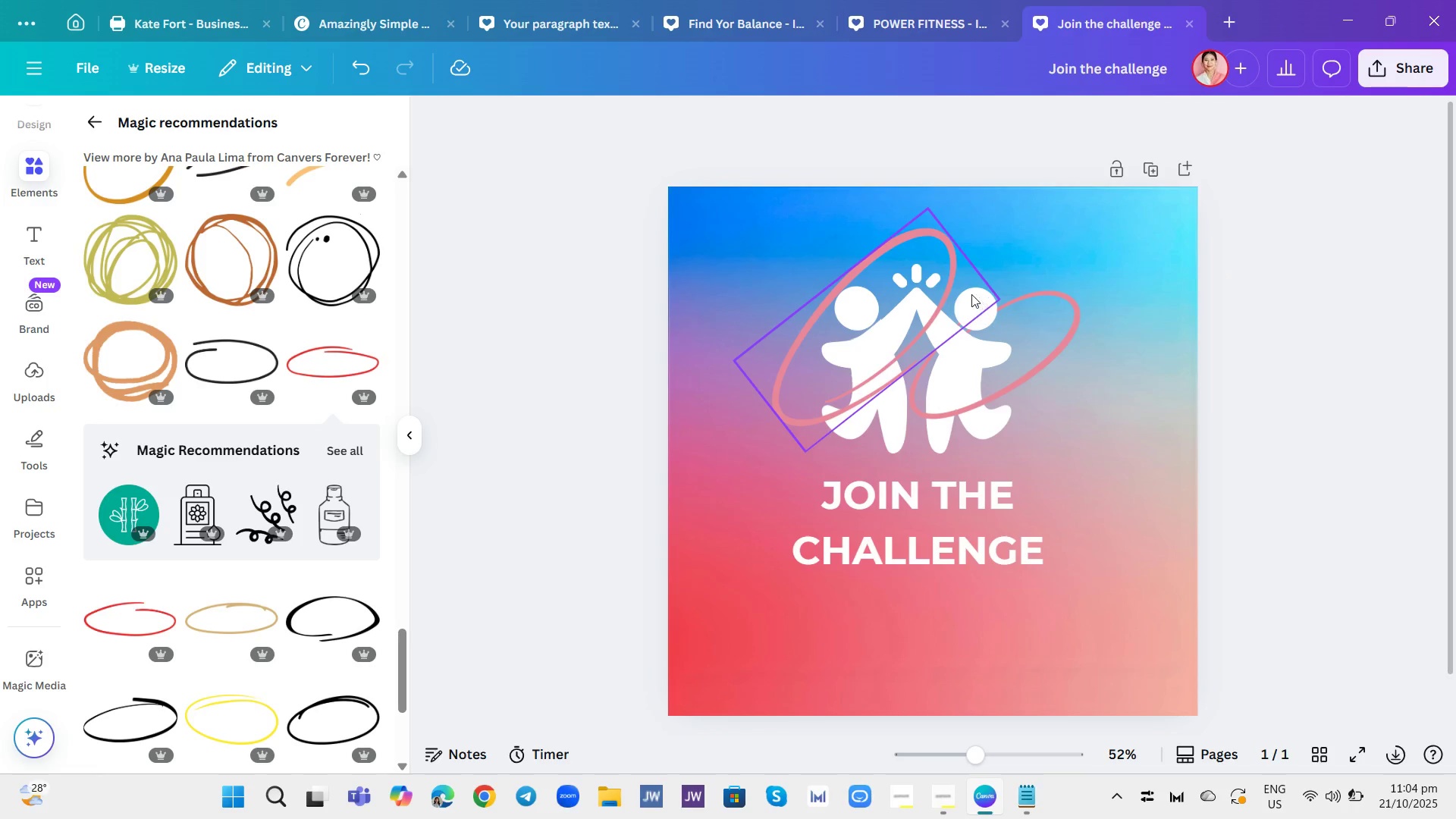 
wait(10.85)
 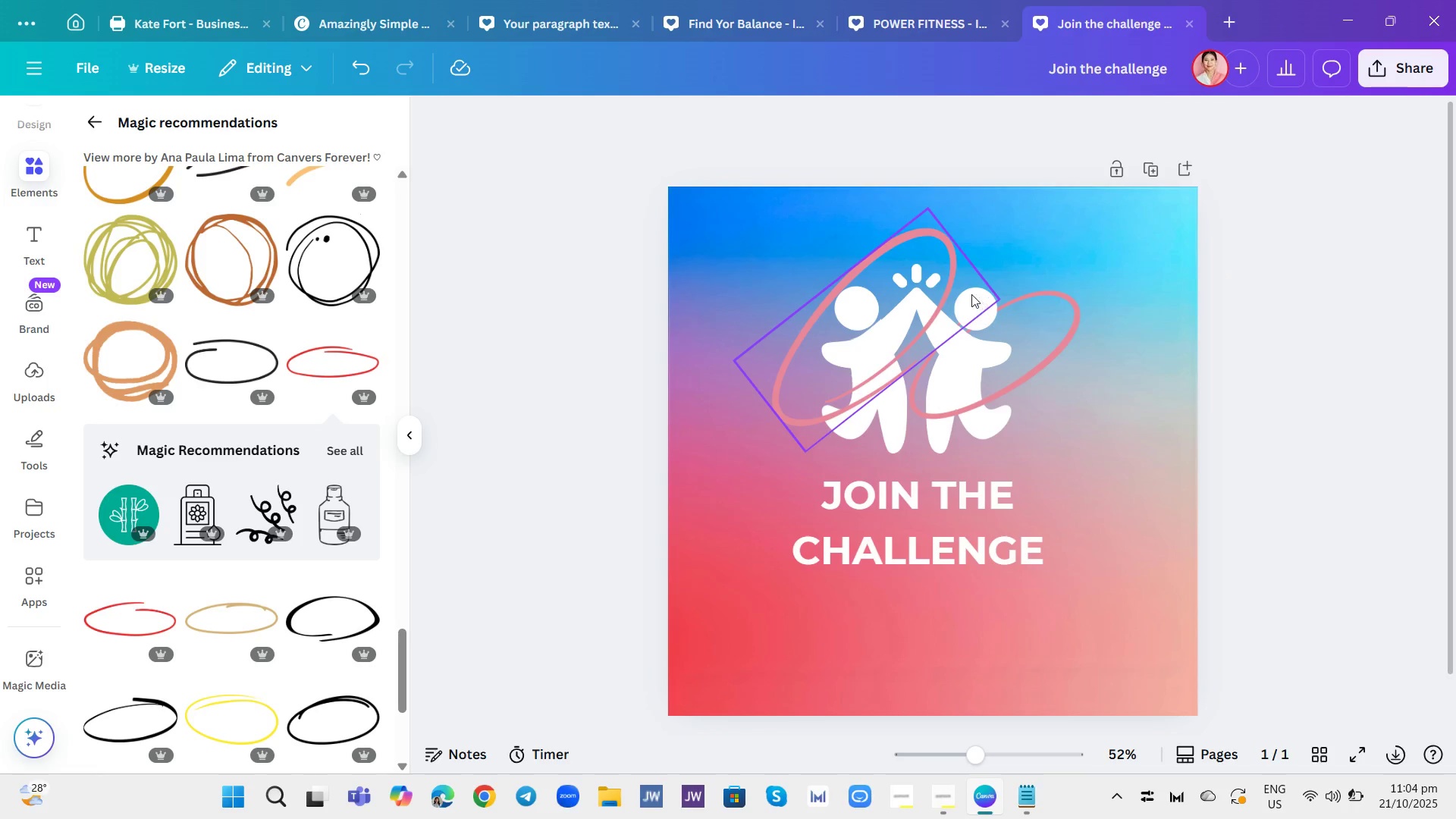 
left_click([918, 314])
 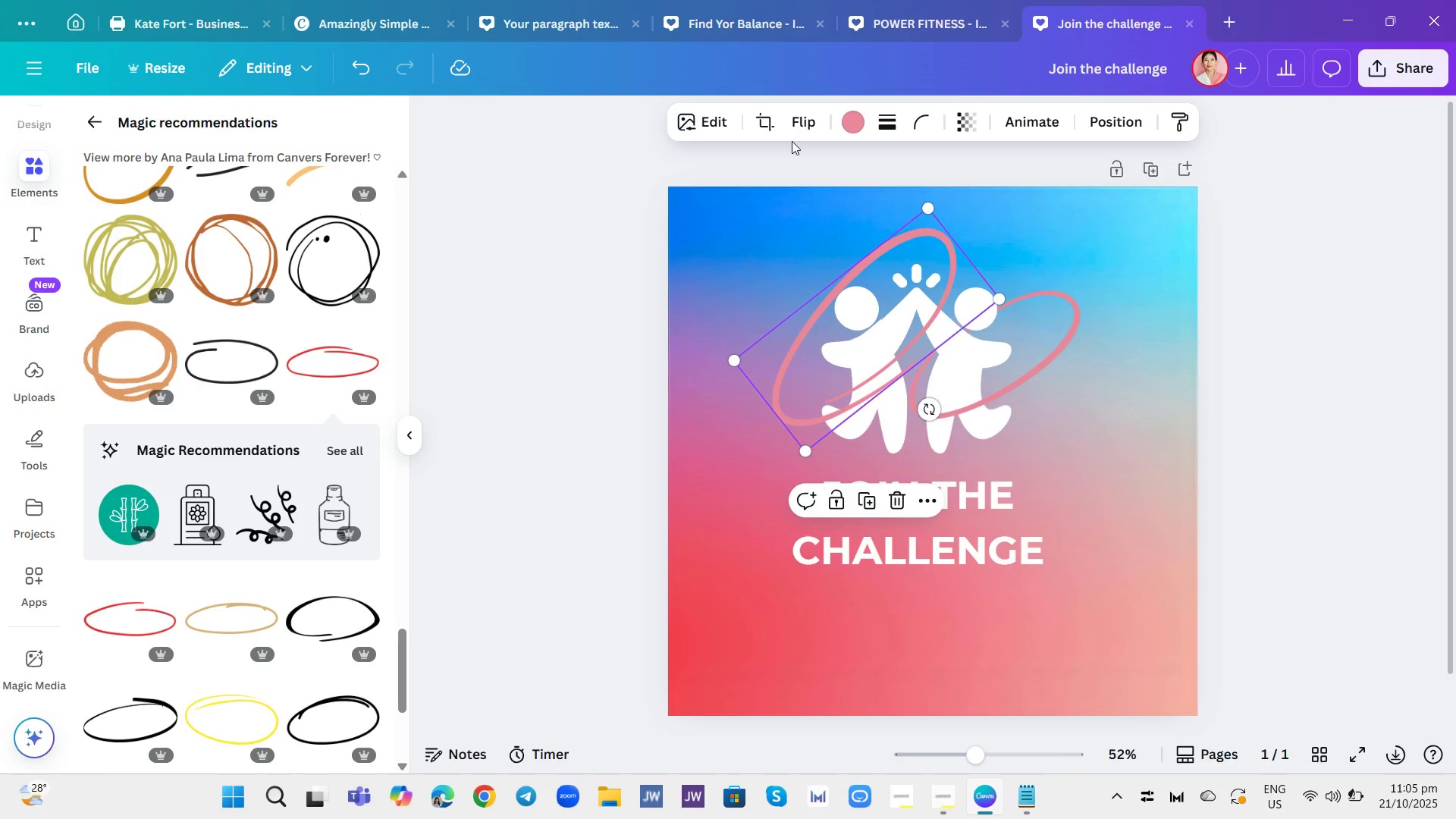 
left_click([810, 117])
 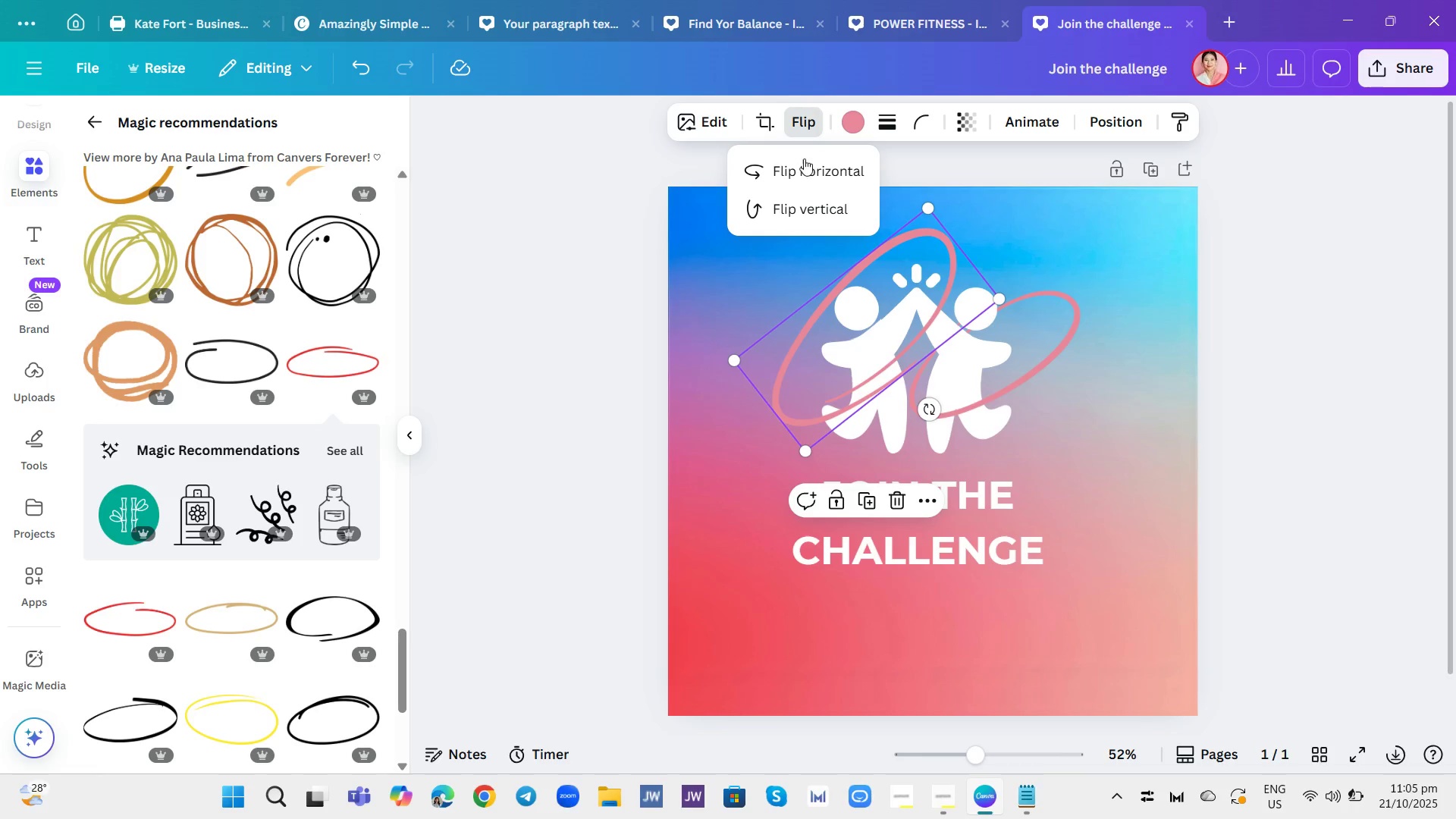 
left_click([812, 207])
 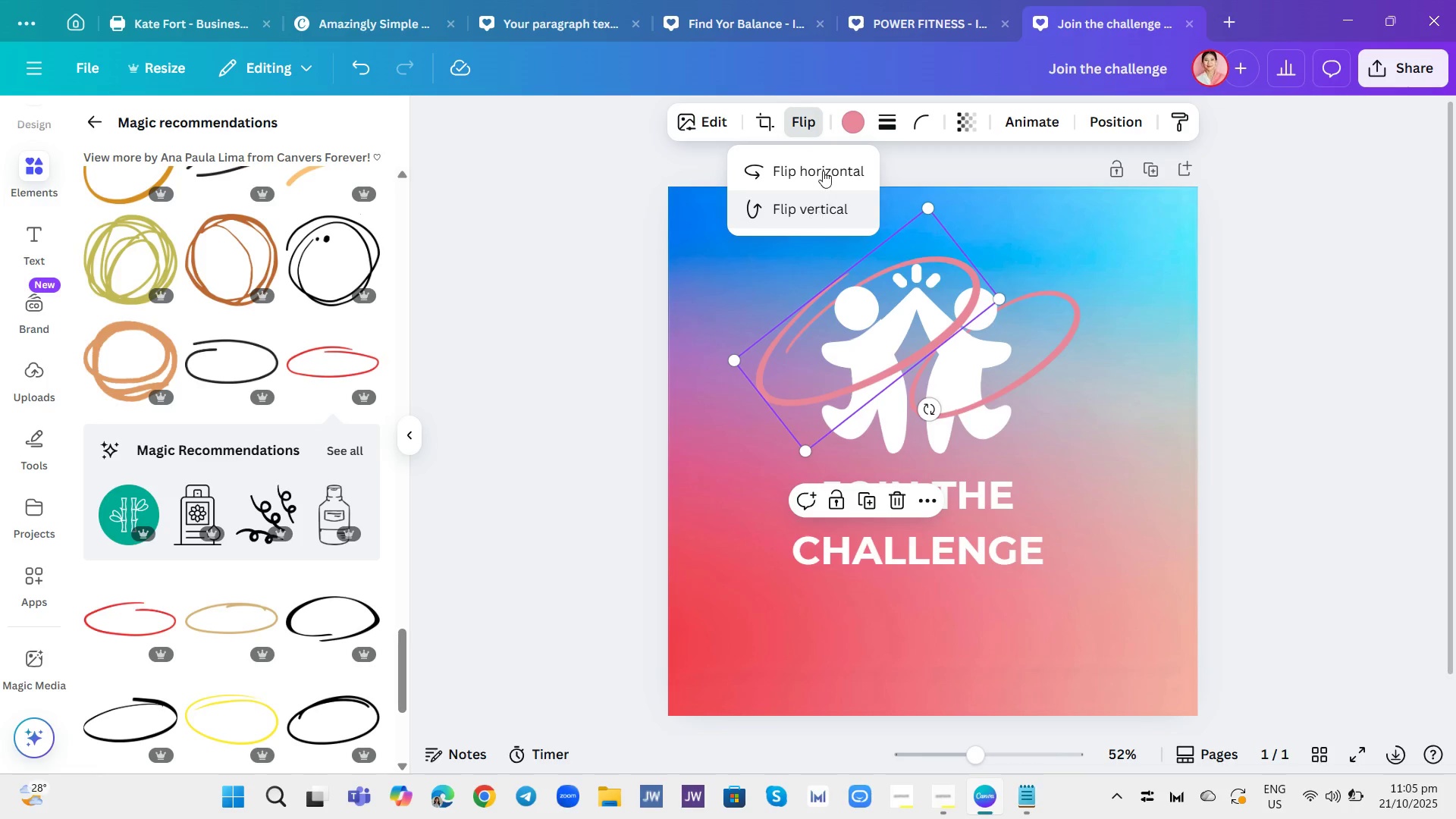 
left_click([825, 163])
 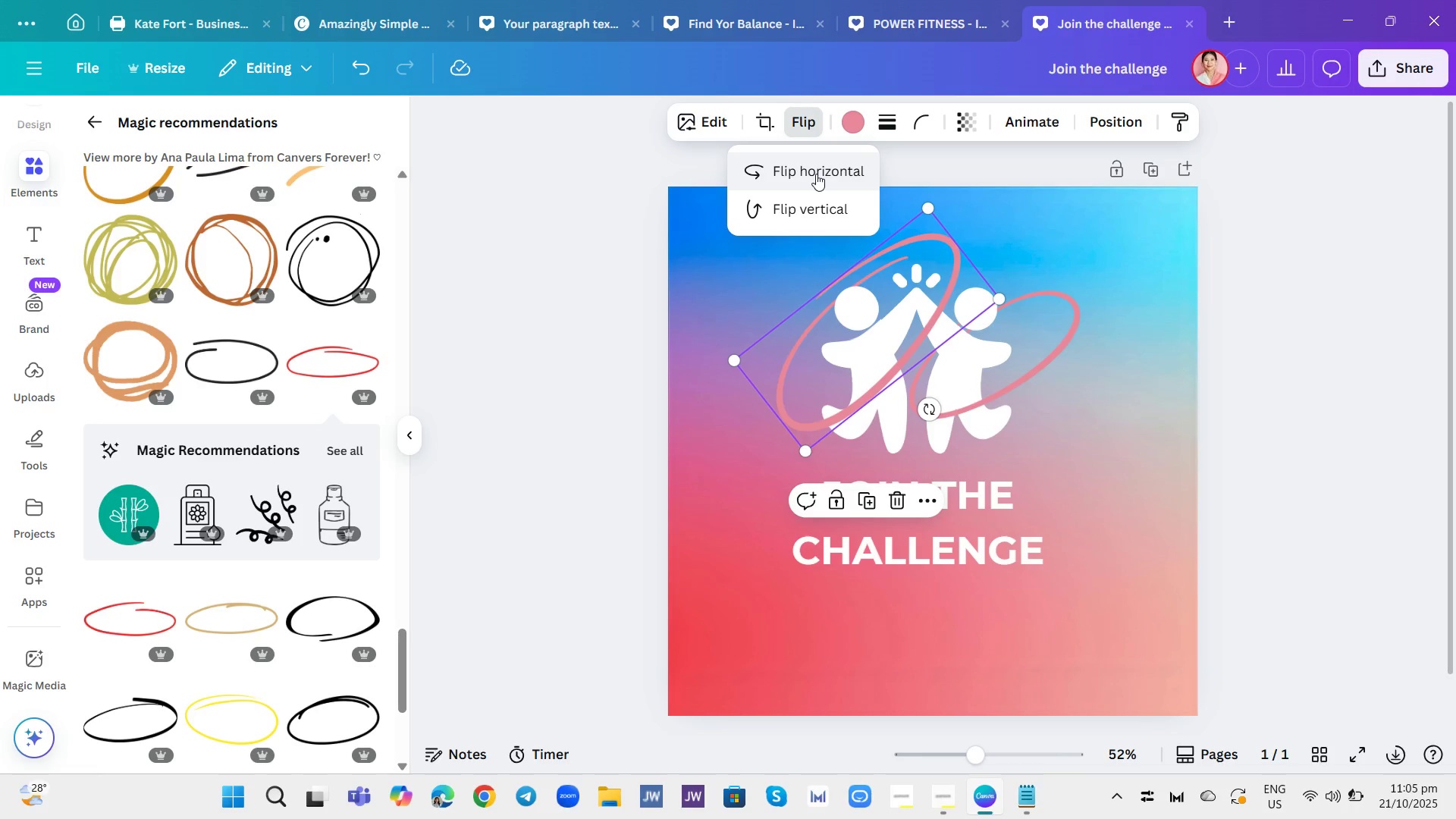 
left_click([816, 174])
 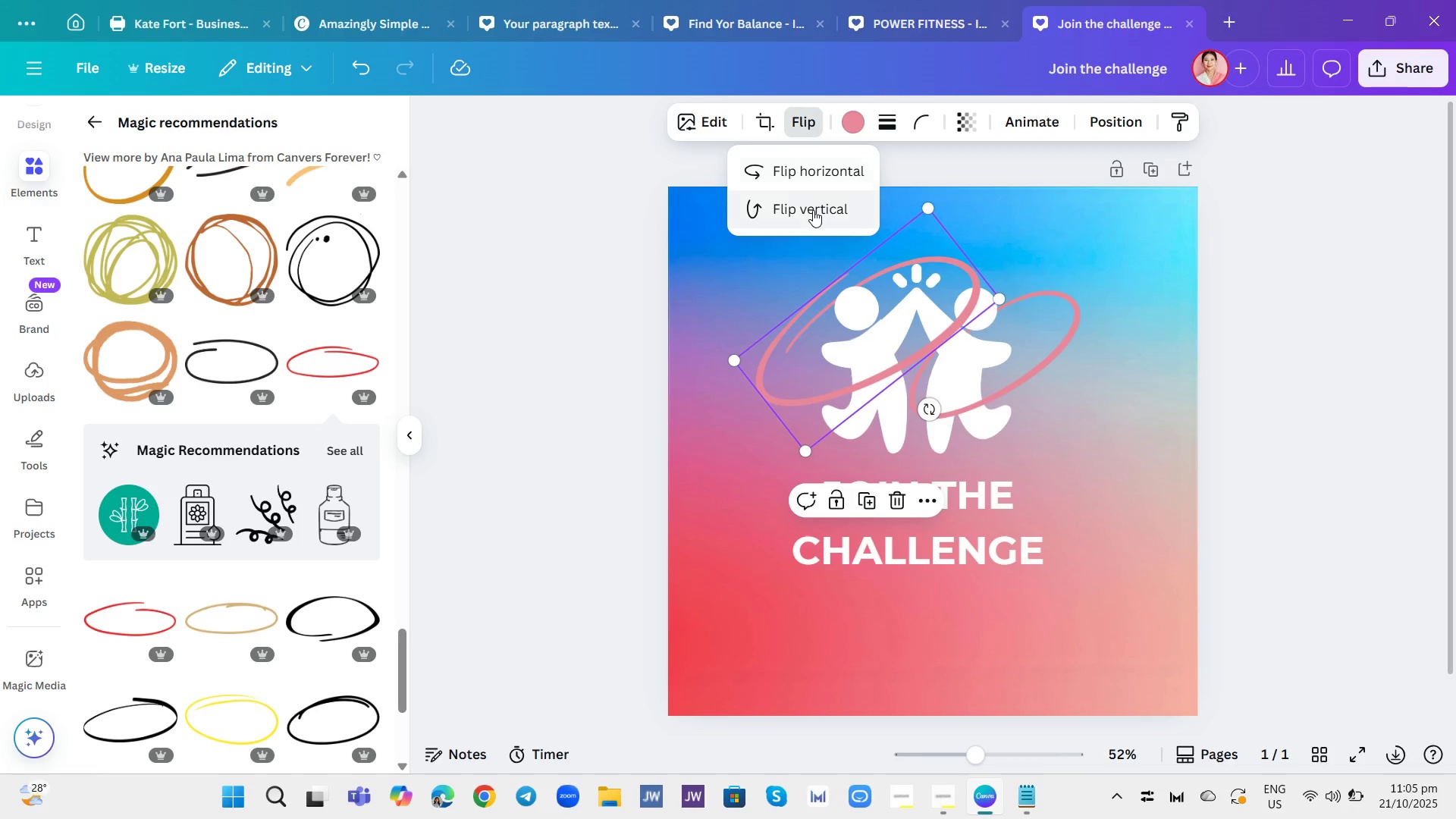 
left_click([813, 210])
 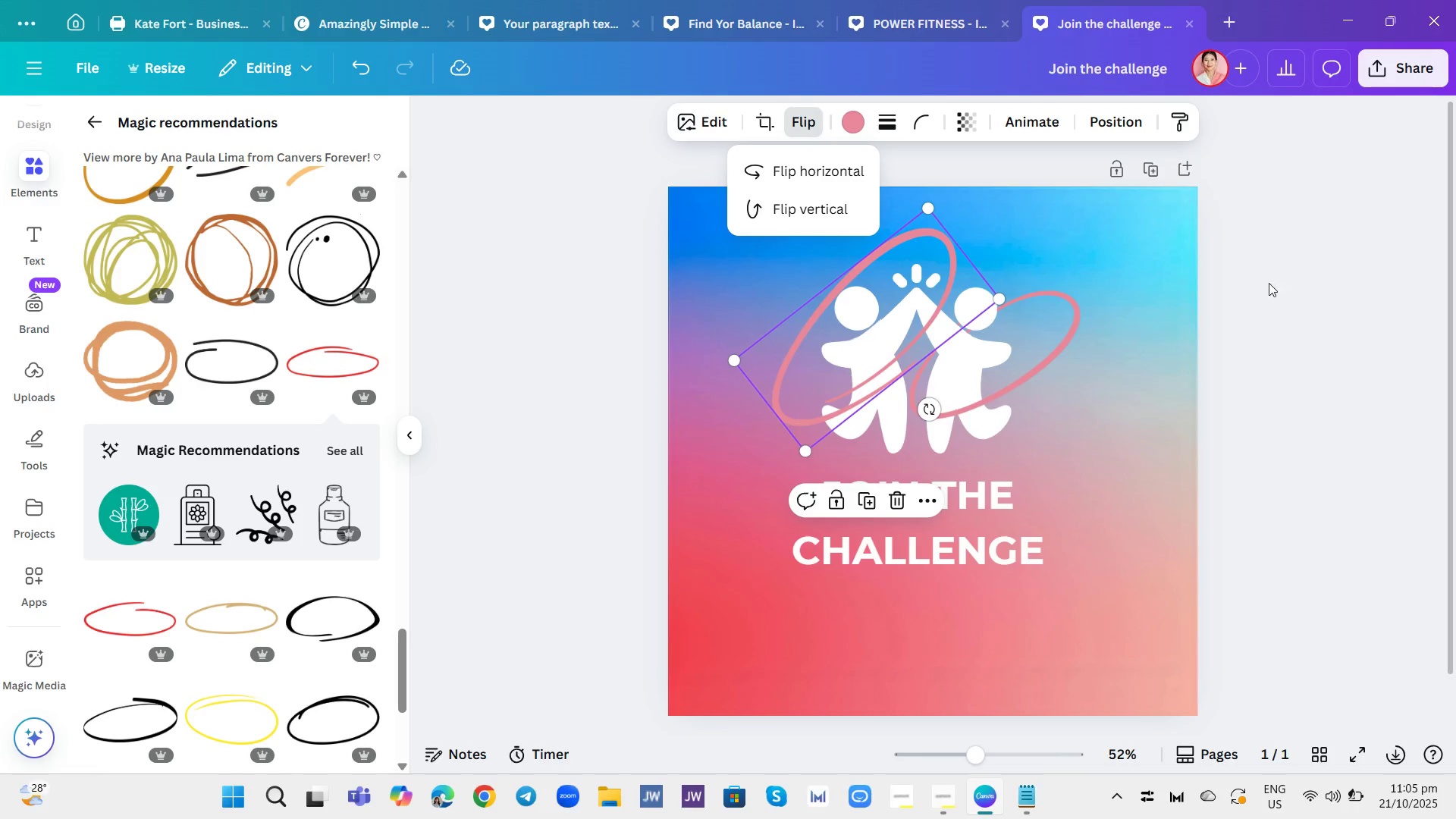 
left_click([1302, 287])
 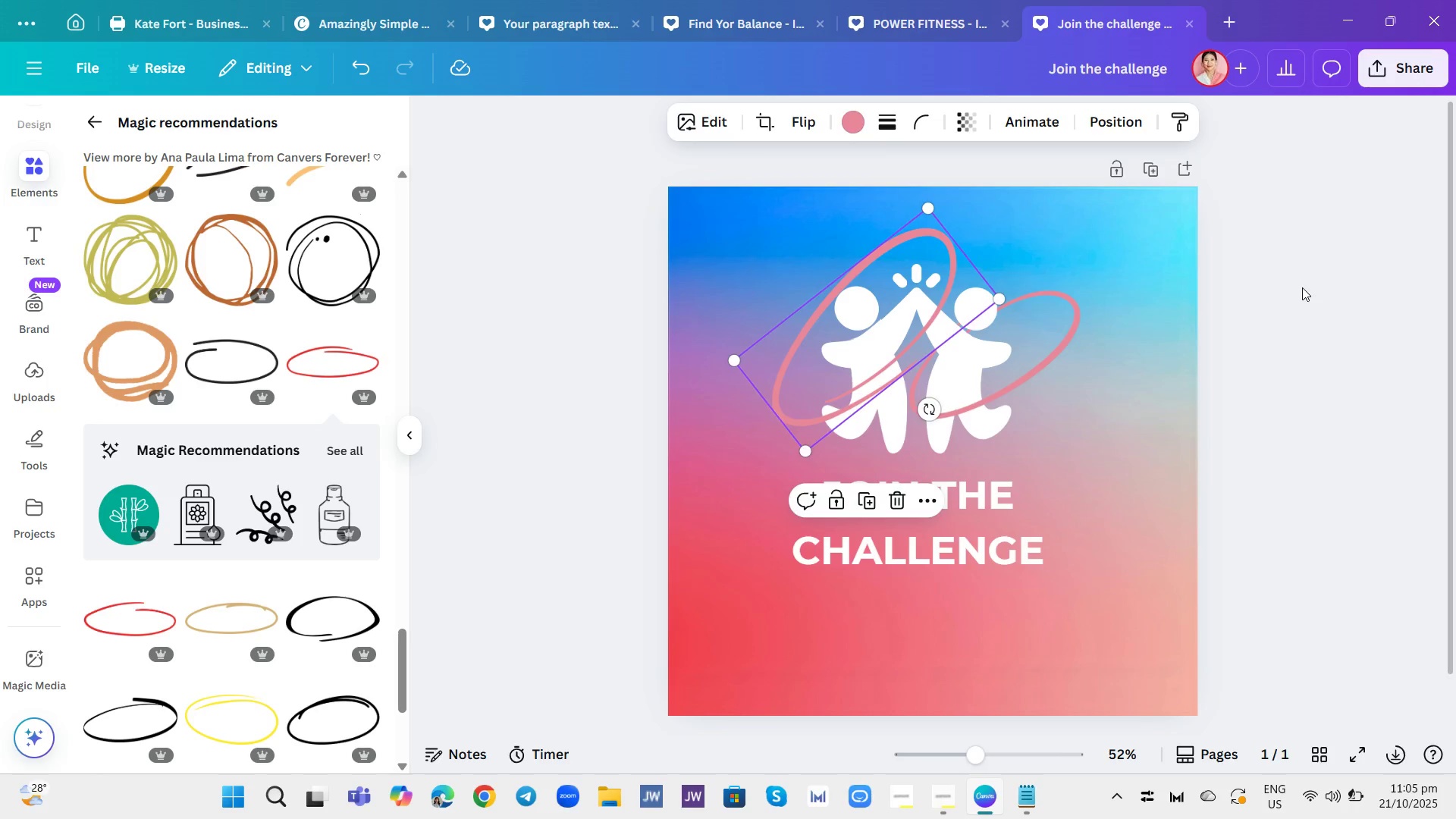 
left_click([1302, 287])
 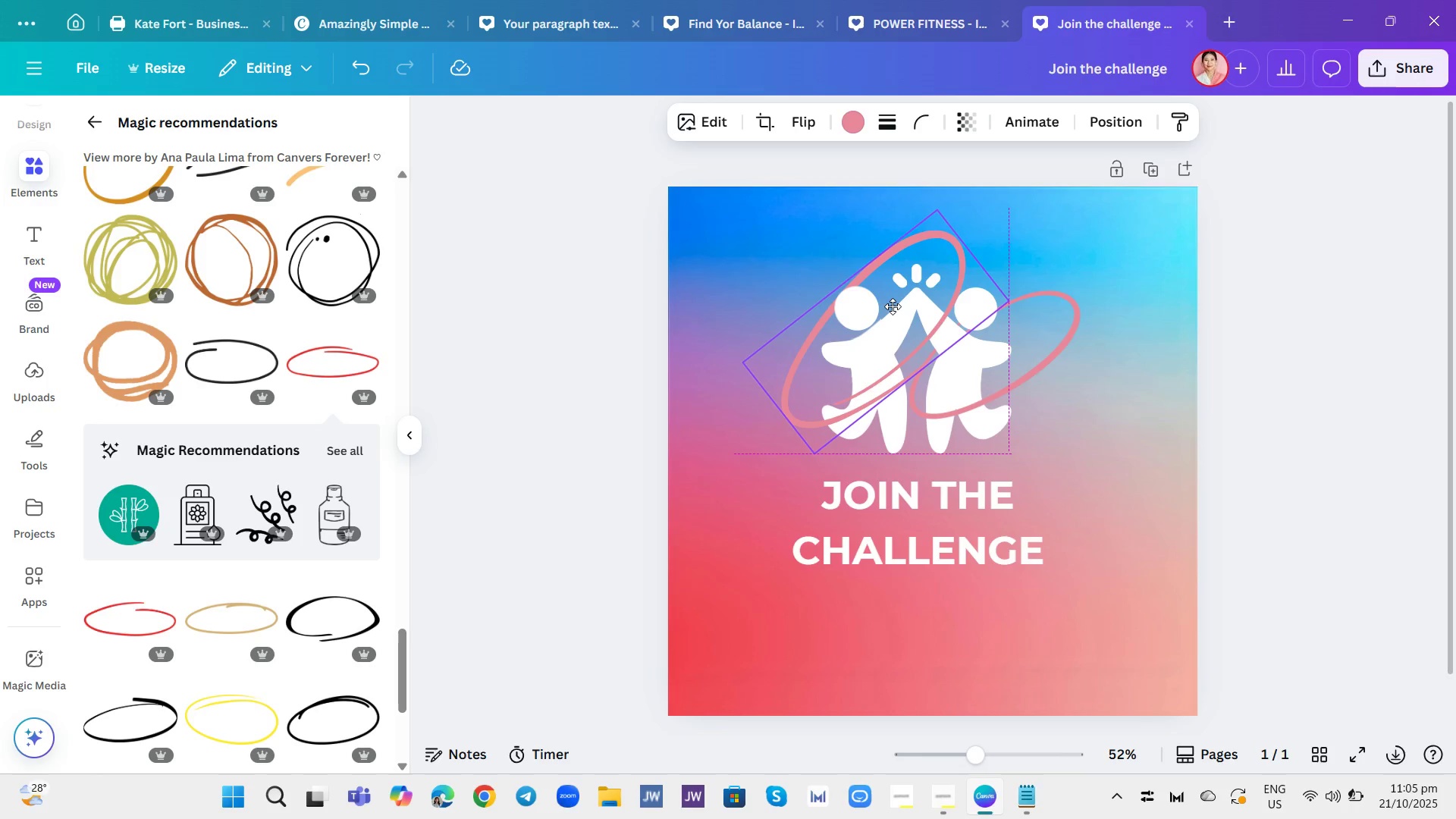 
wait(13.6)
 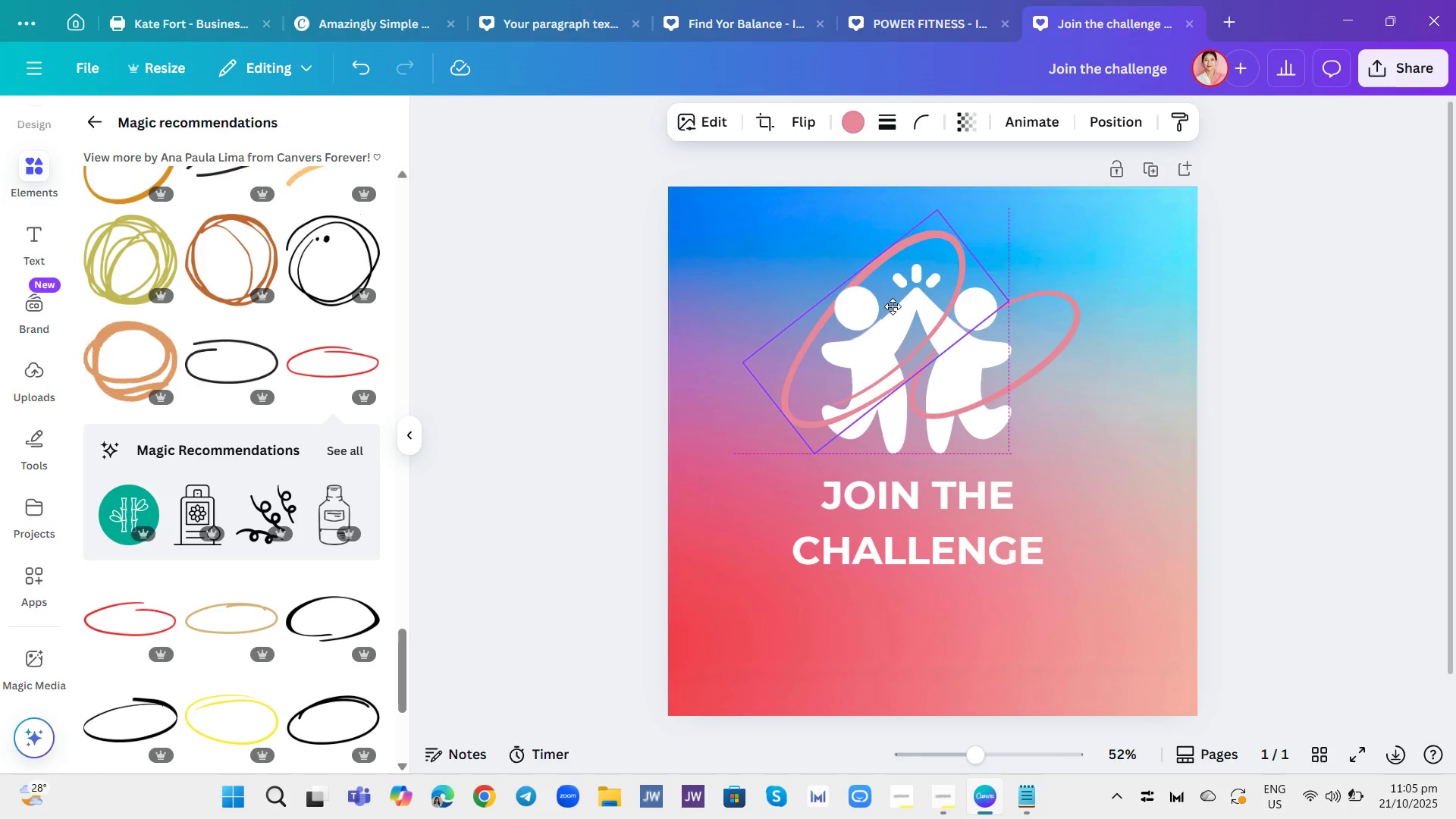 
left_click_drag(start_coordinate=[930, 207], to_coordinate=[918, 231])
 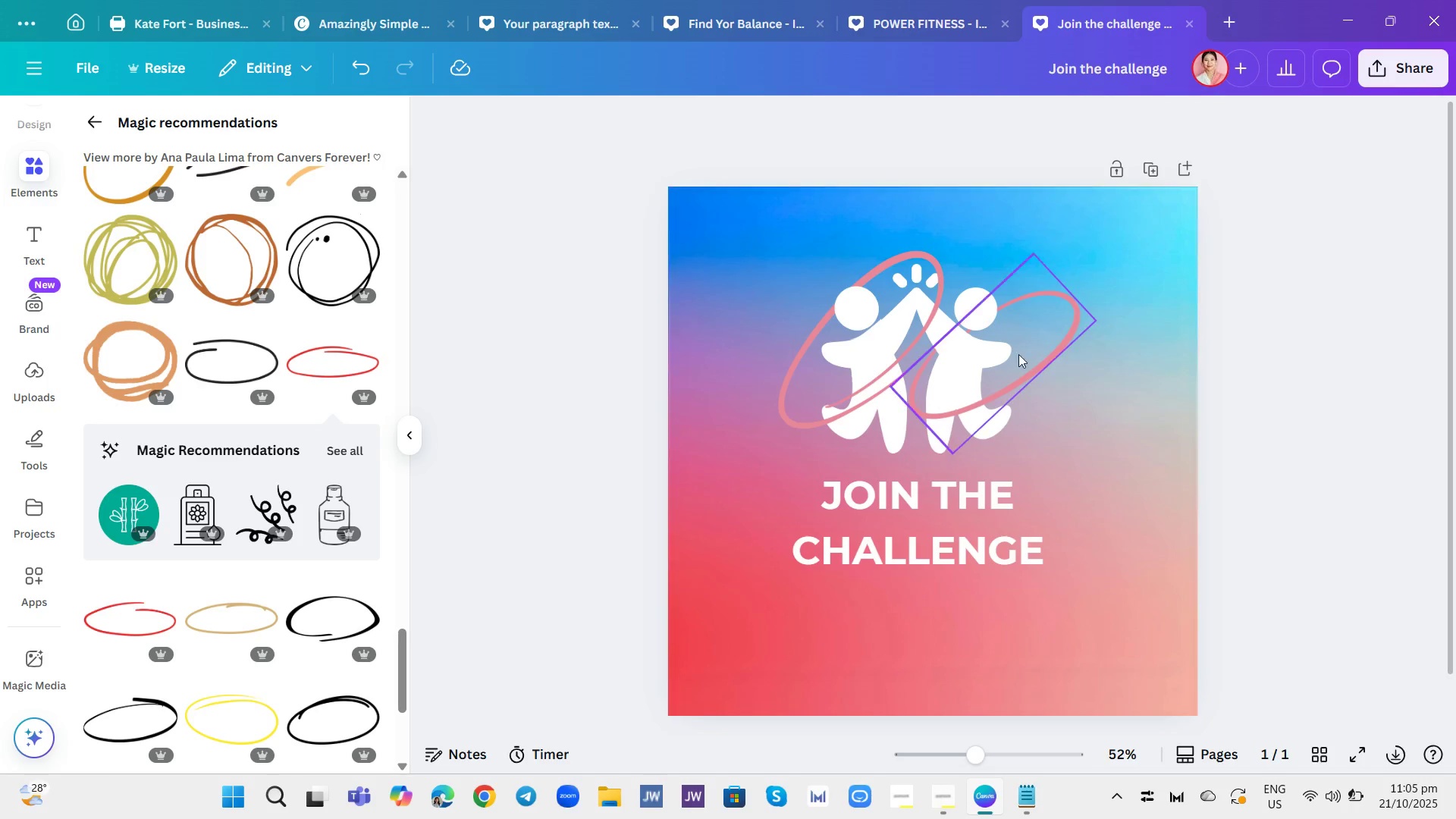 
wait(7.74)
 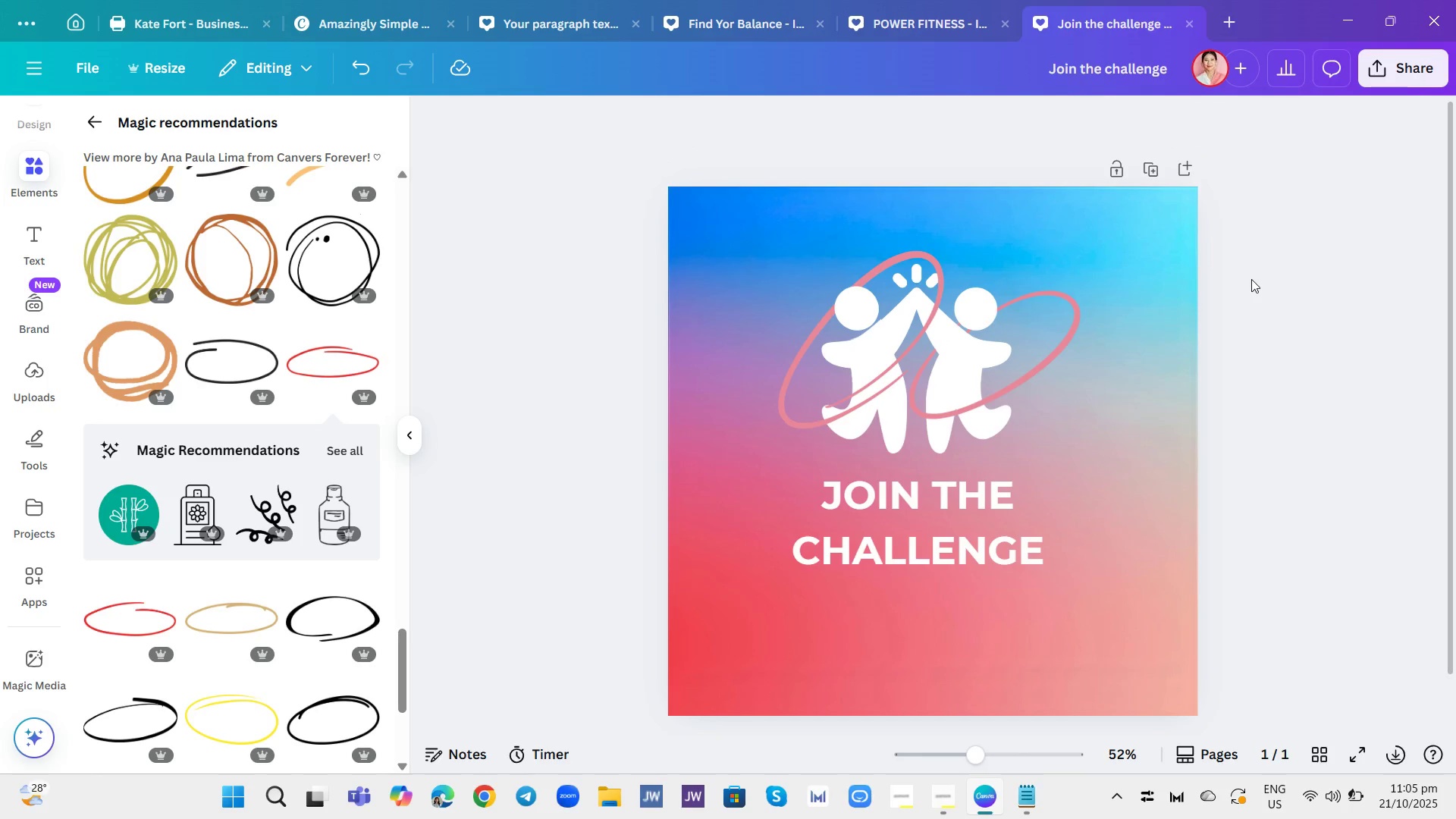 
left_click([904, 350])
 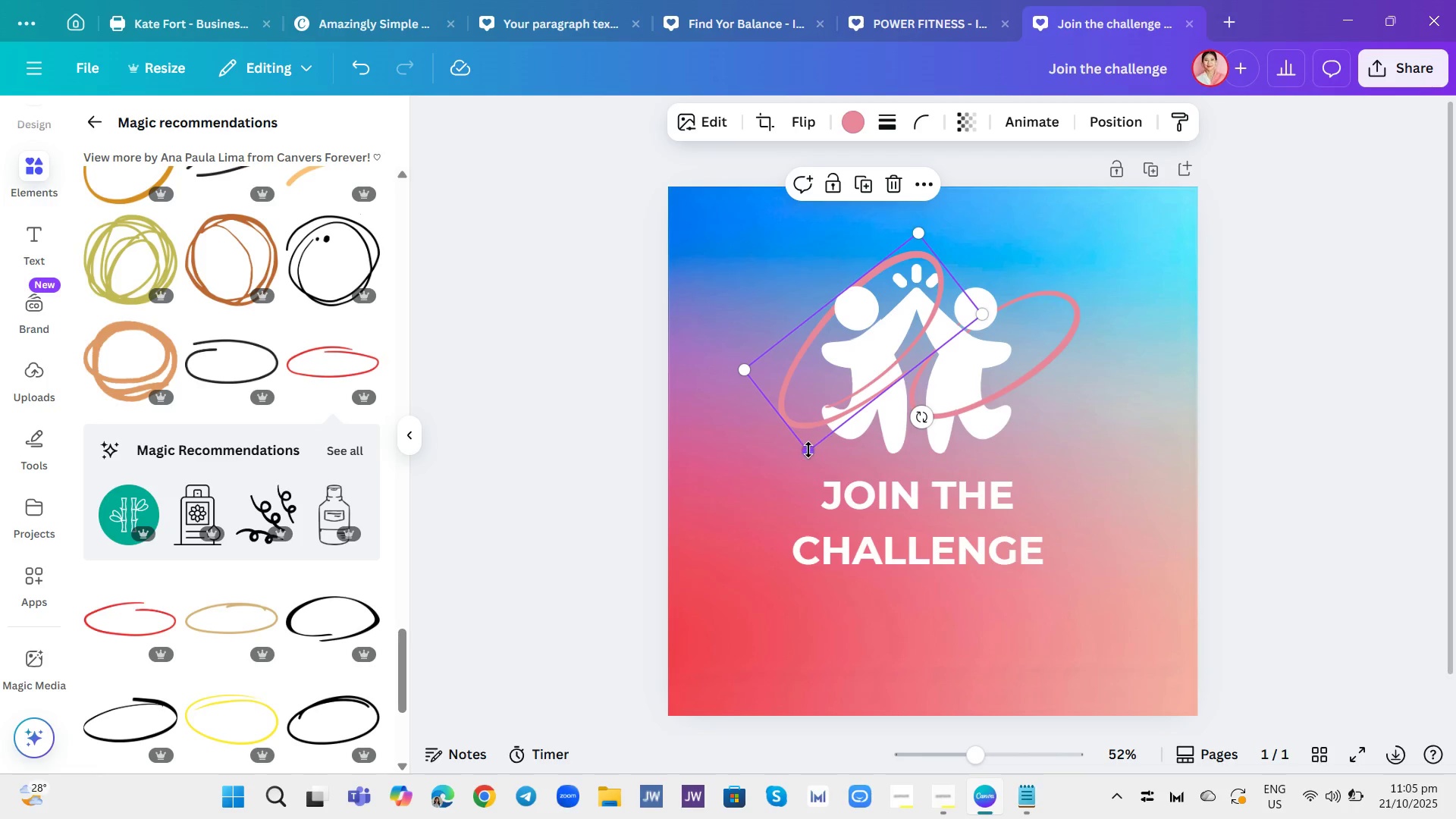 
left_click_drag(start_coordinate=[807, 450], to_coordinate=[821, 435])
 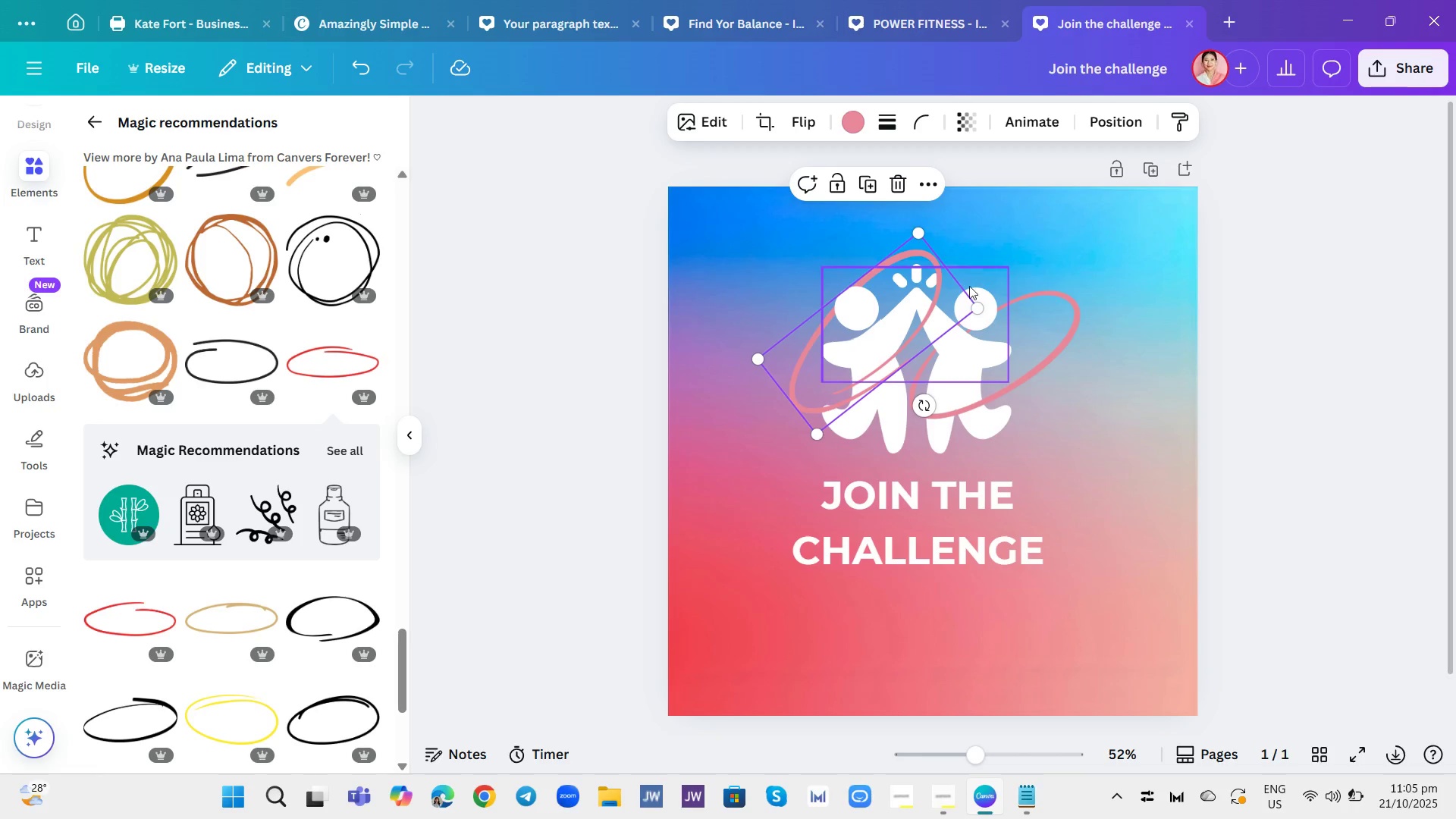 
left_click_drag(start_coordinate=[909, 297], to_coordinate=[916, 297])
 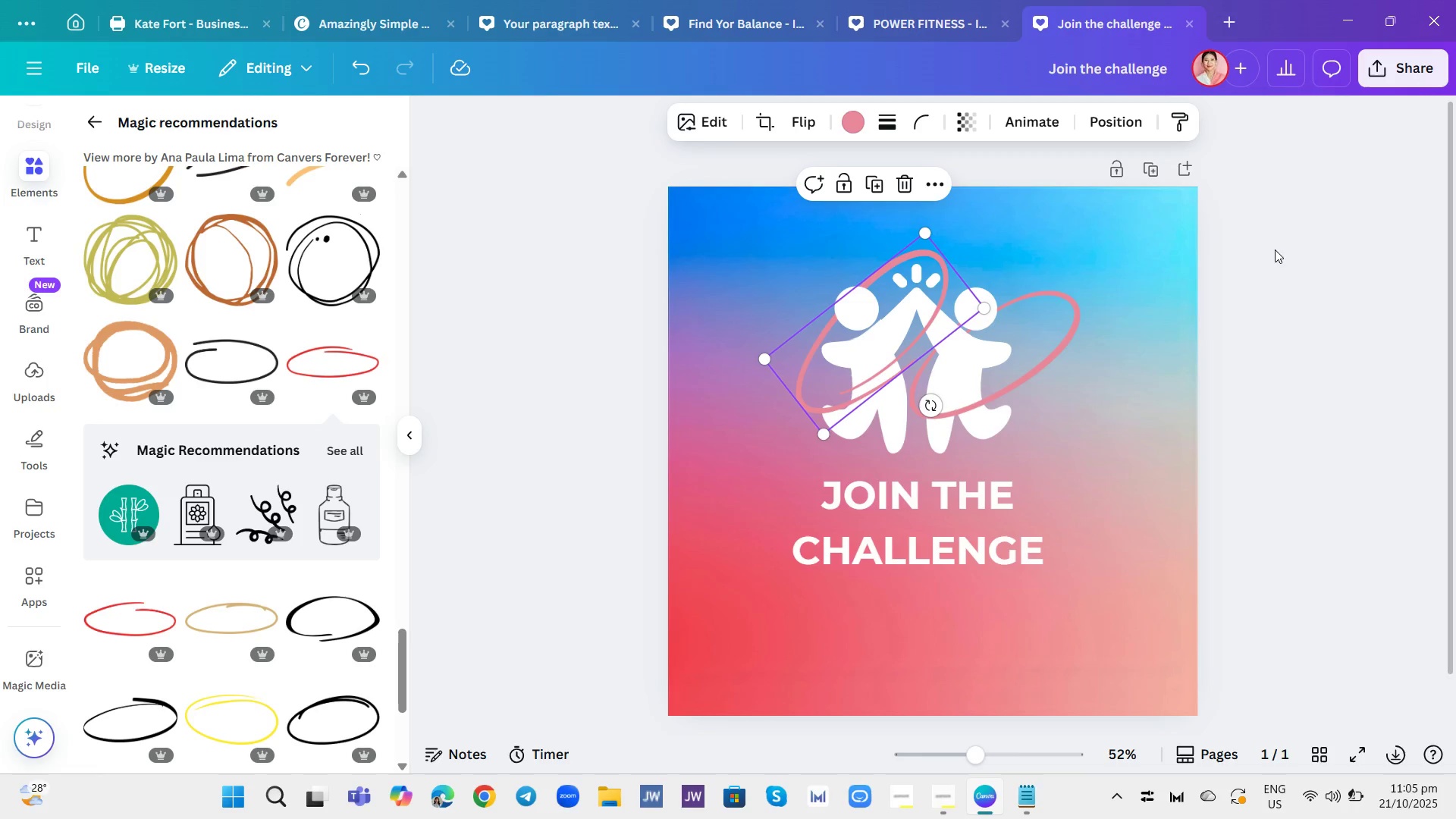 
left_click([1278, 247])
 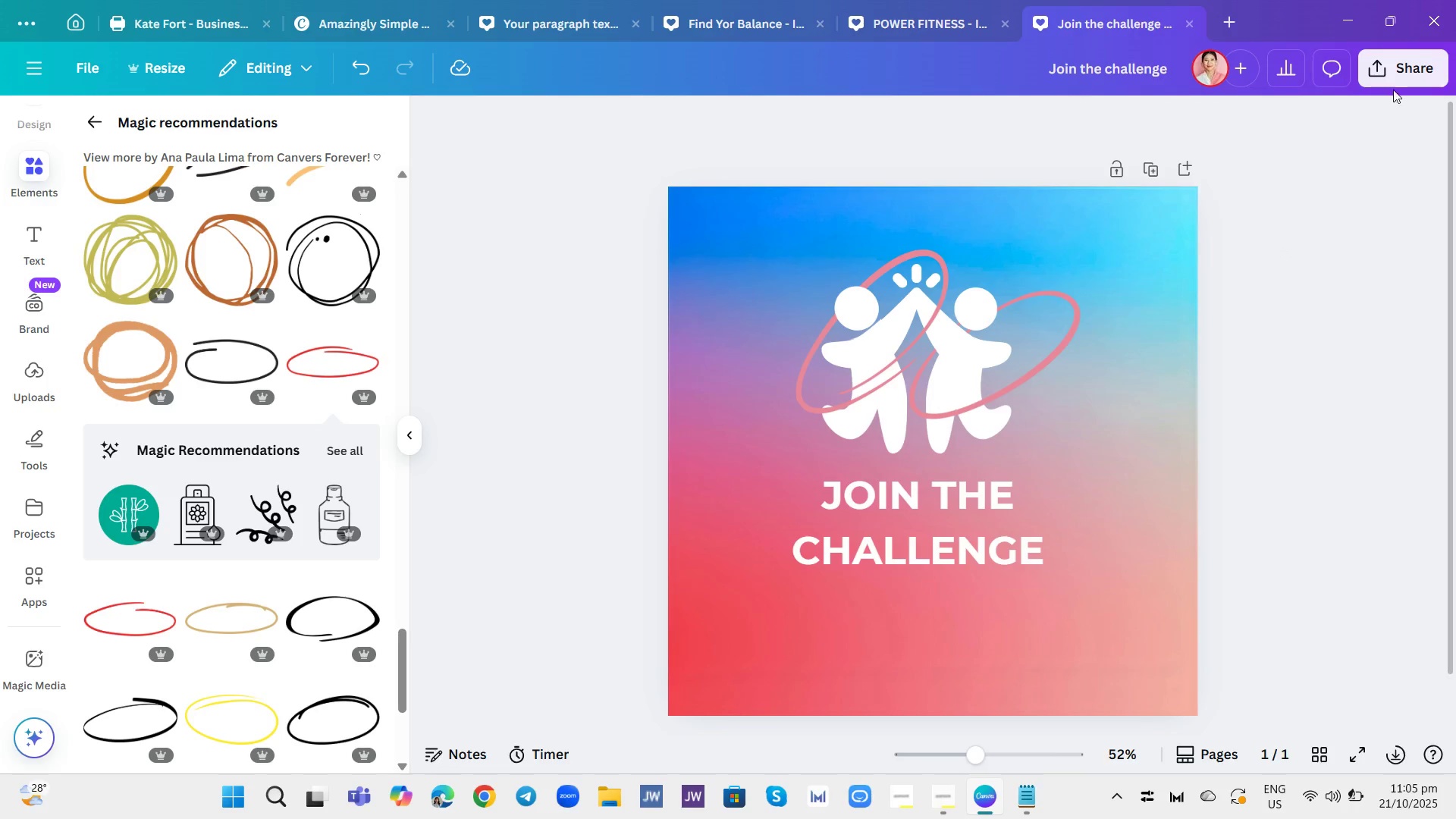 
left_click([1401, 59])
 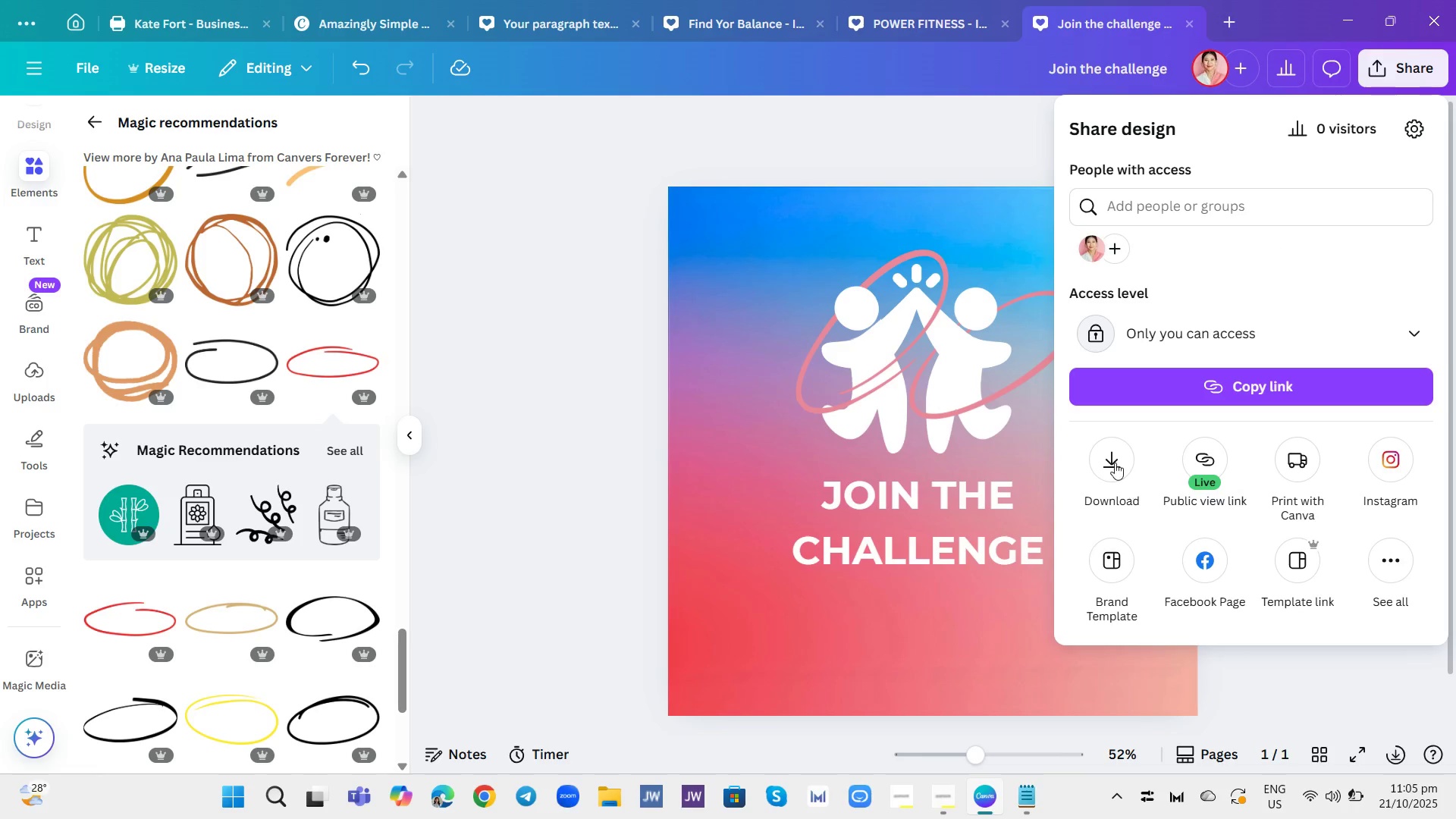 
left_click([1115, 462])
 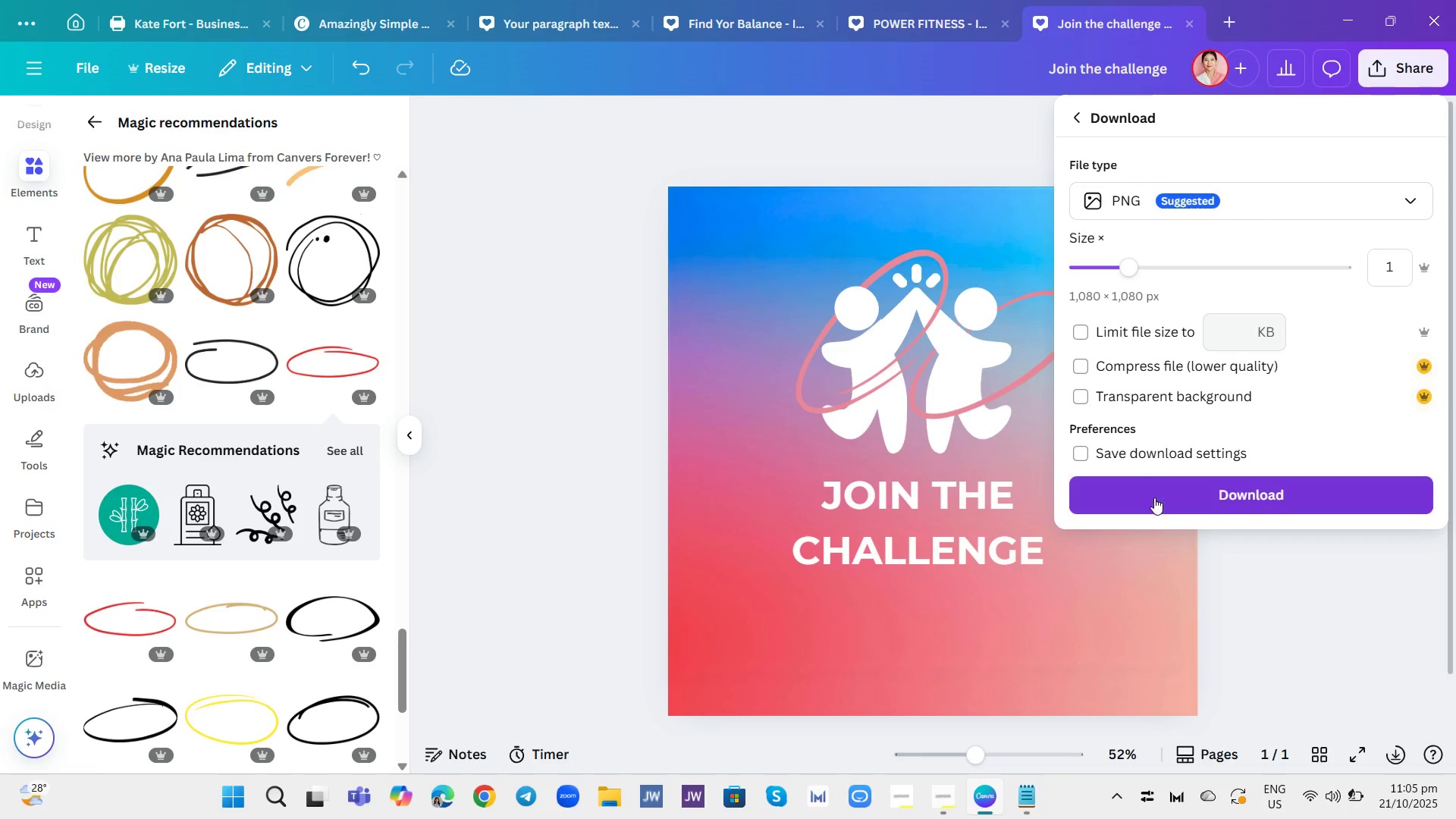 
left_click([1155, 500])
 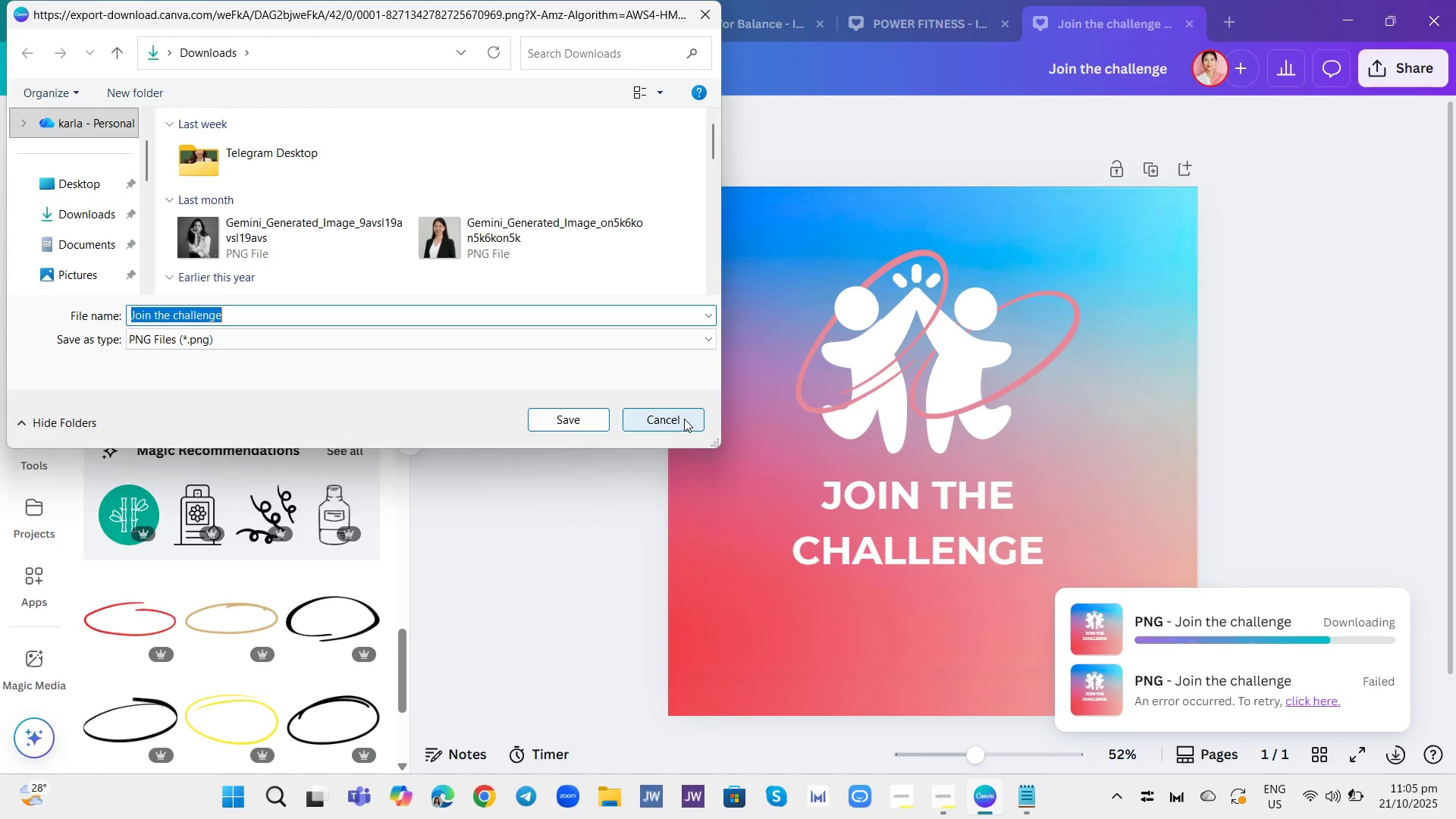 
wait(13.24)
 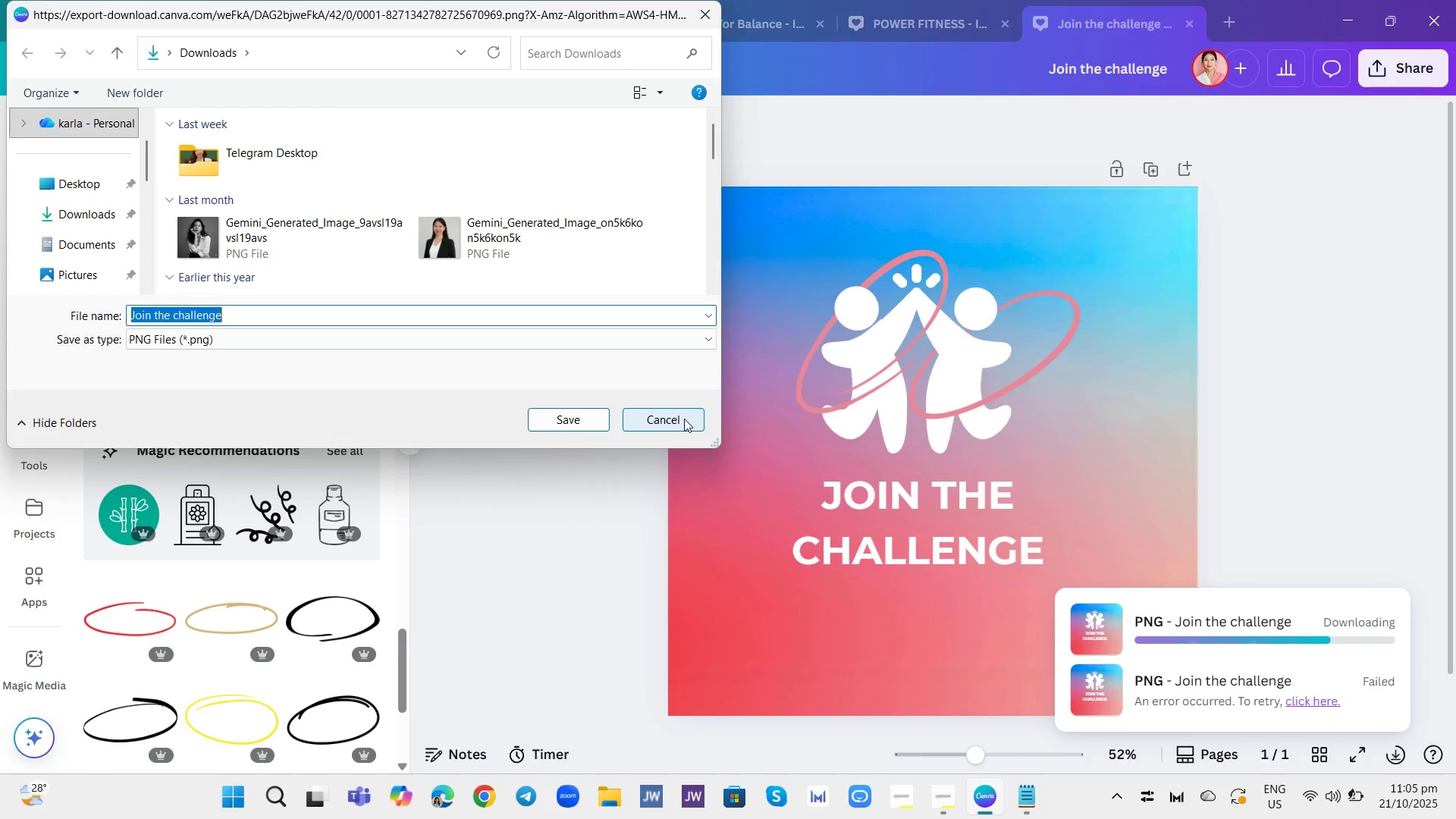 
left_click([588, 413])
 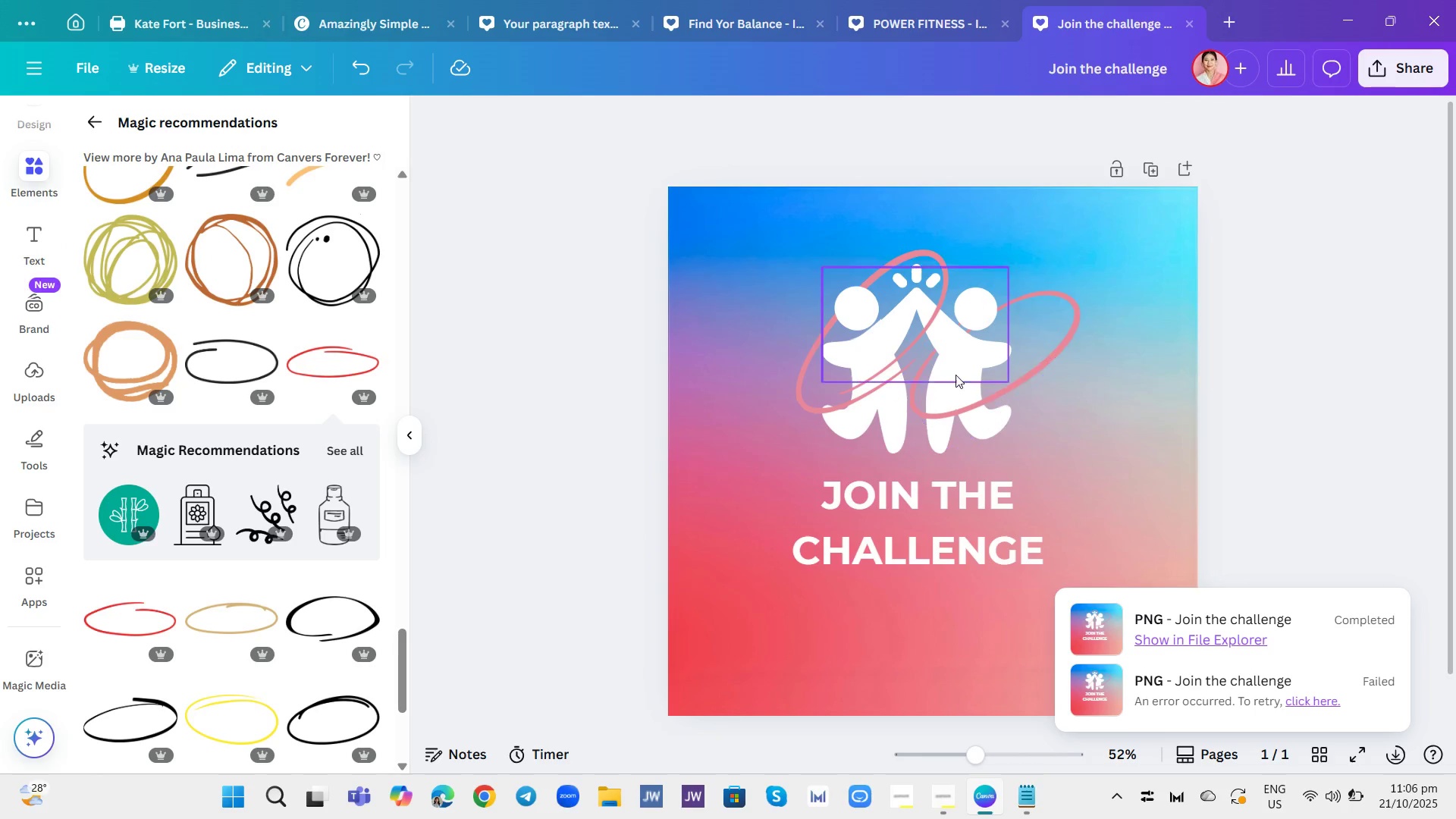 
left_click([879, 367])
 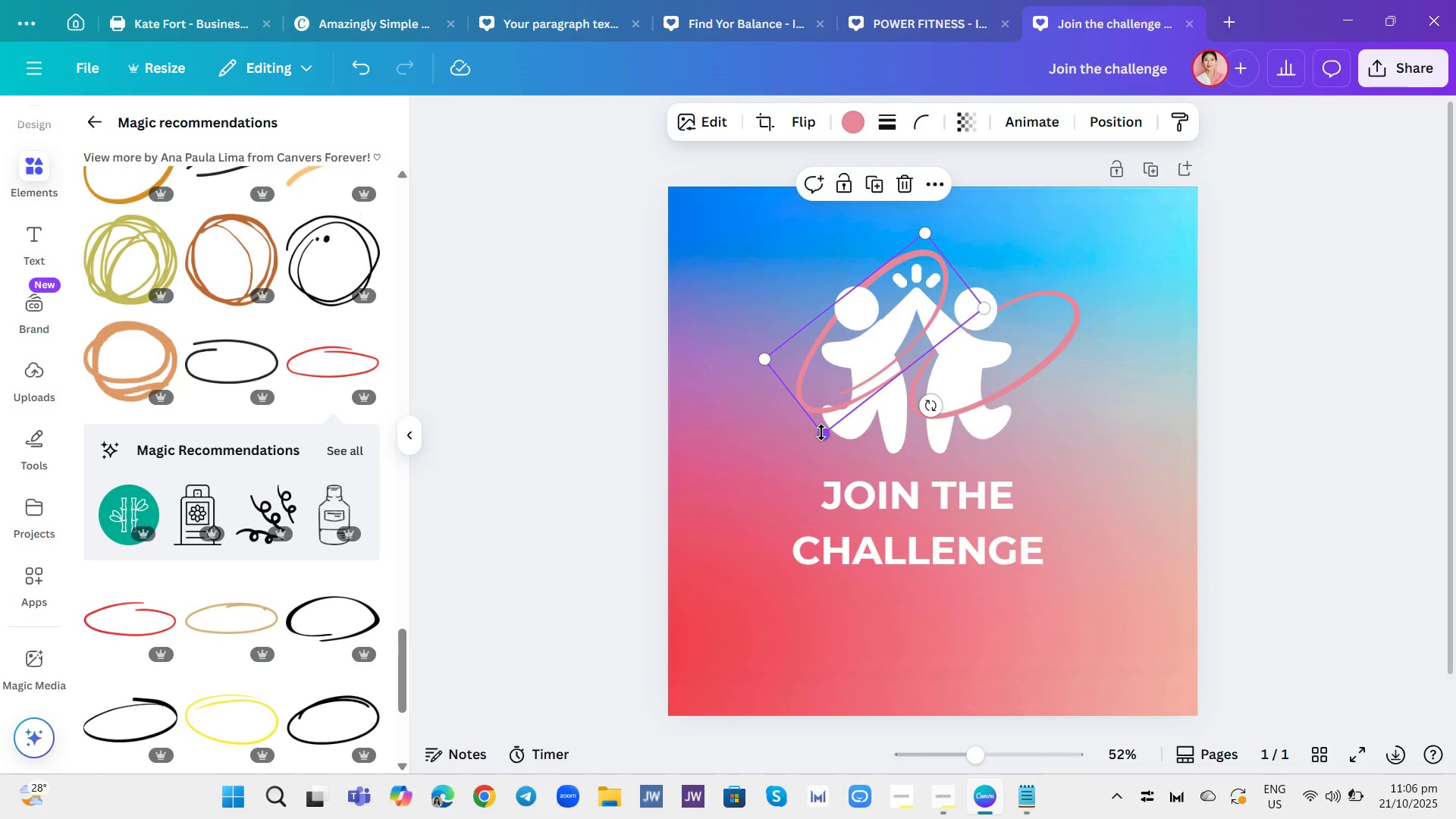 
left_click_drag(start_coordinate=[821, 432], to_coordinate=[828, 421])
 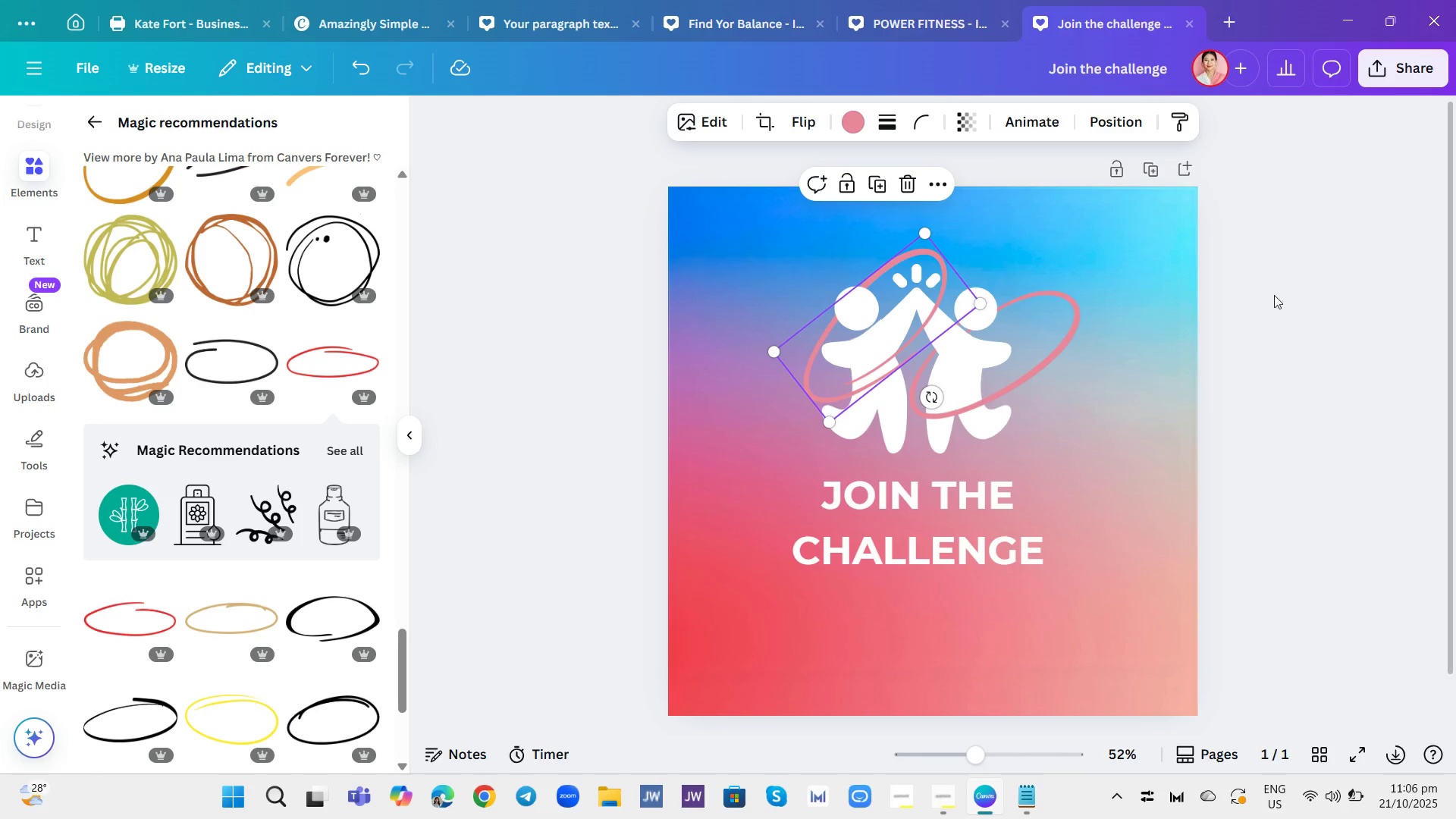 
left_click_drag(start_coordinate=[1282, 299], to_coordinate=[1279, 303])
 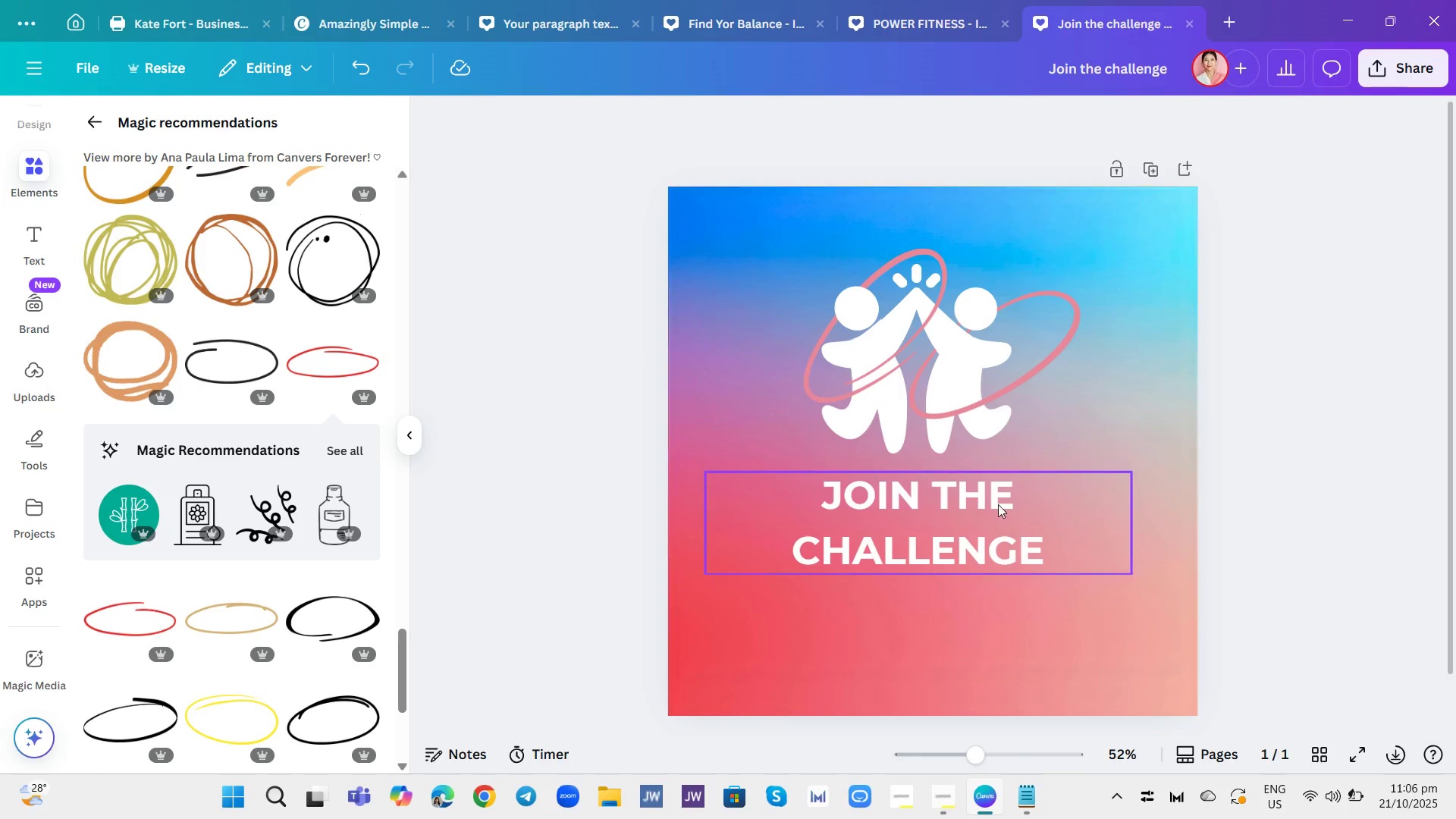 
wait(8.32)
 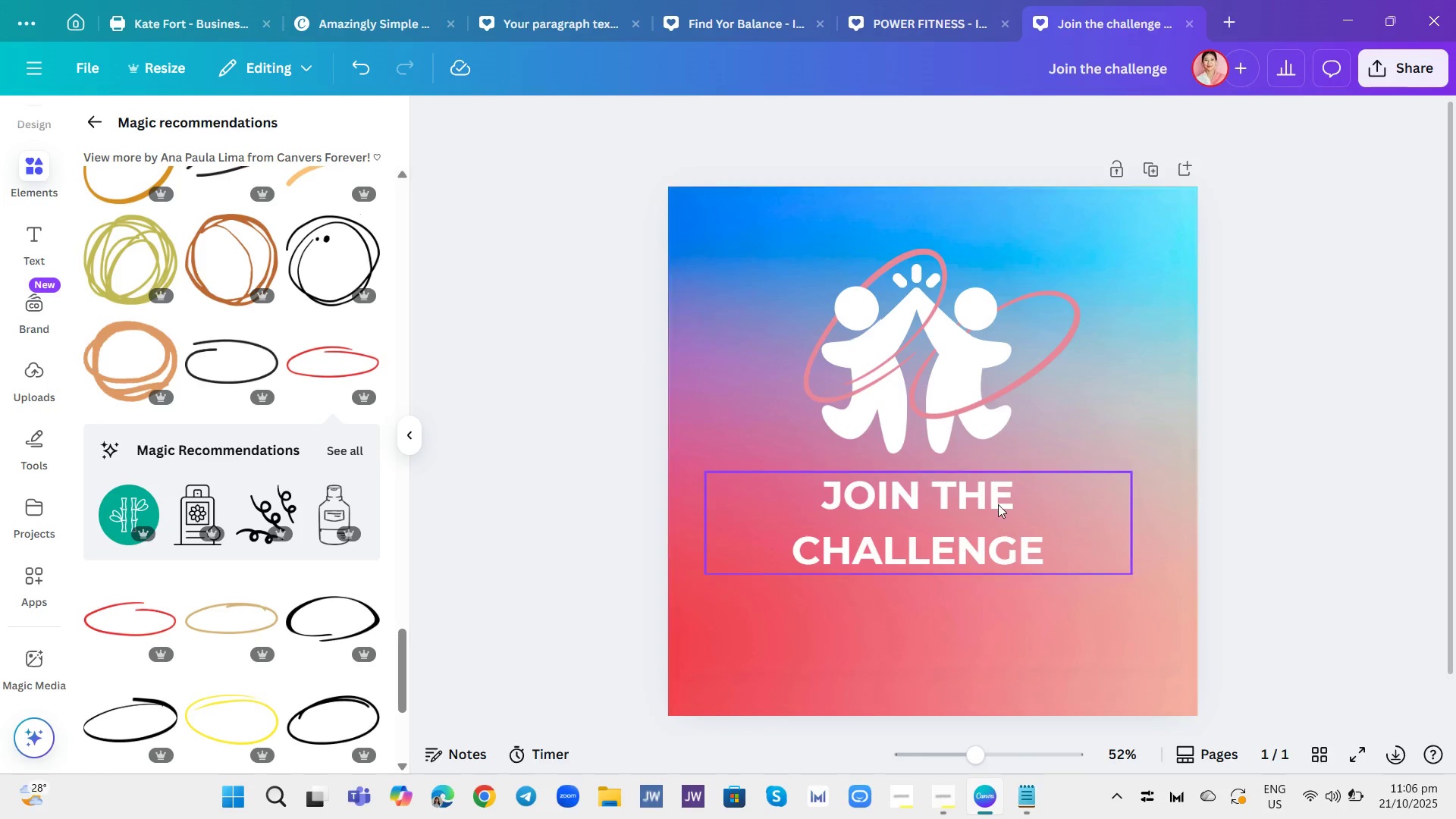 
left_click([1403, 72])